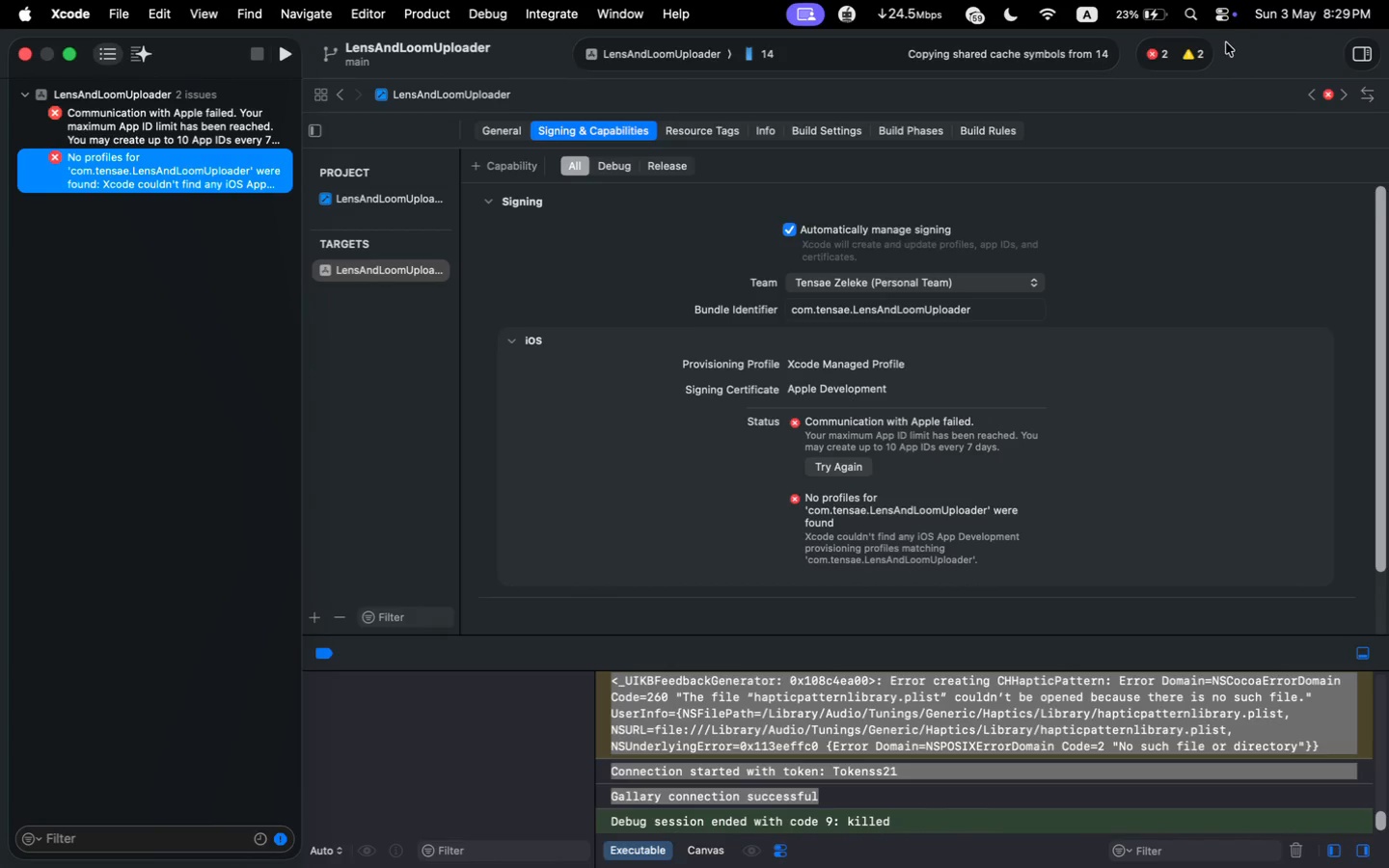 
left_click([854, 464])
 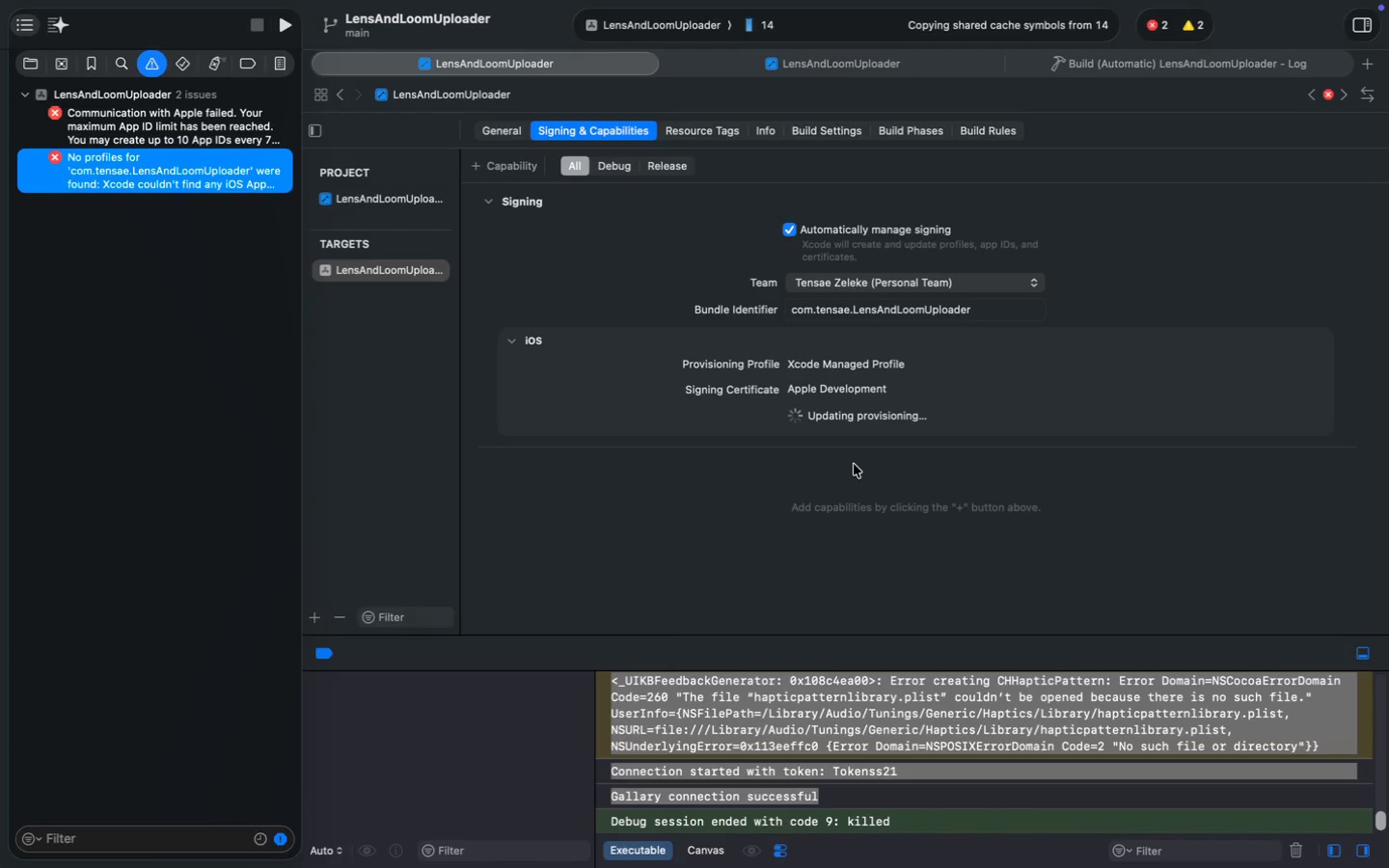 
wait(9.75)
 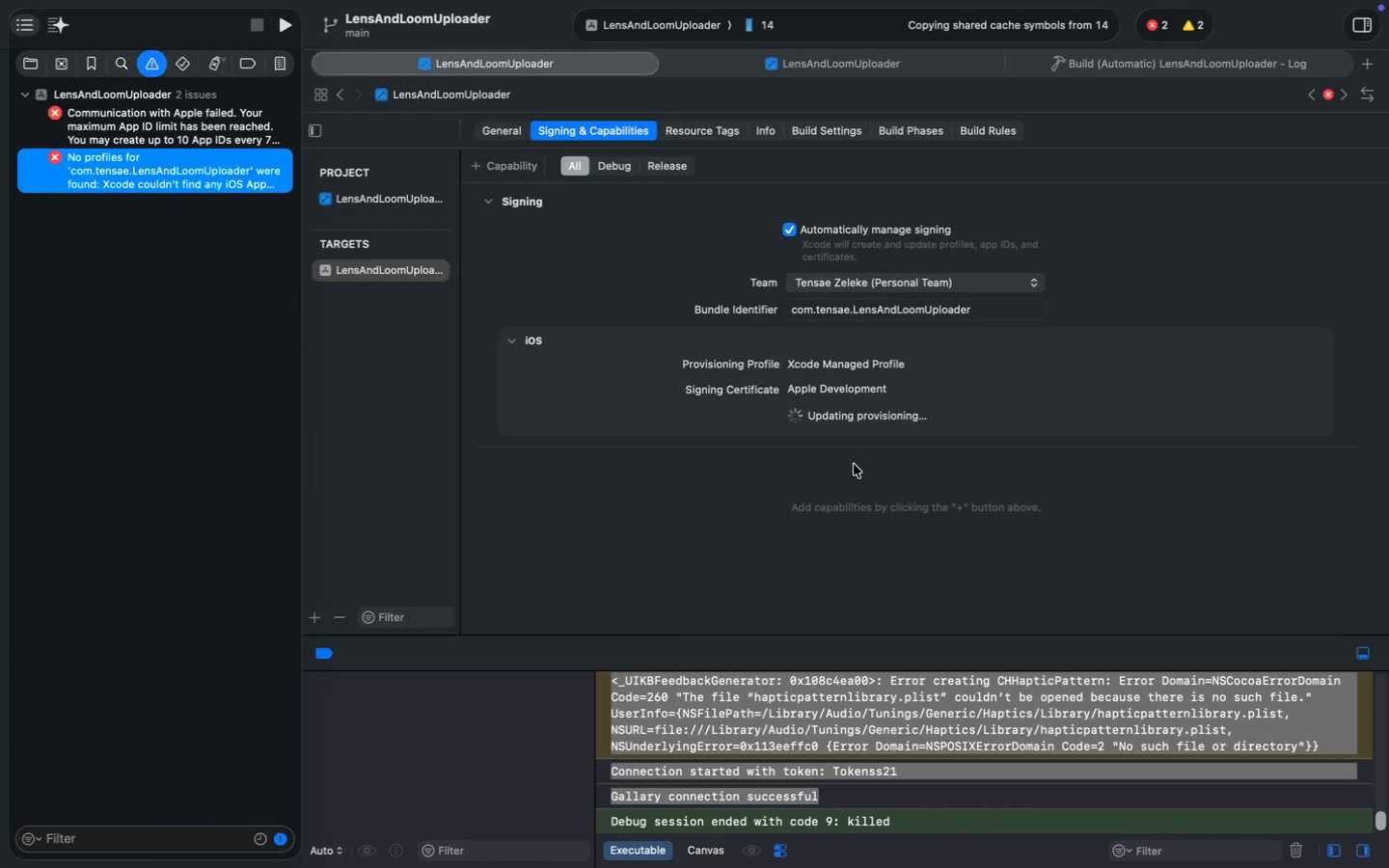 
left_click([854, 464])
 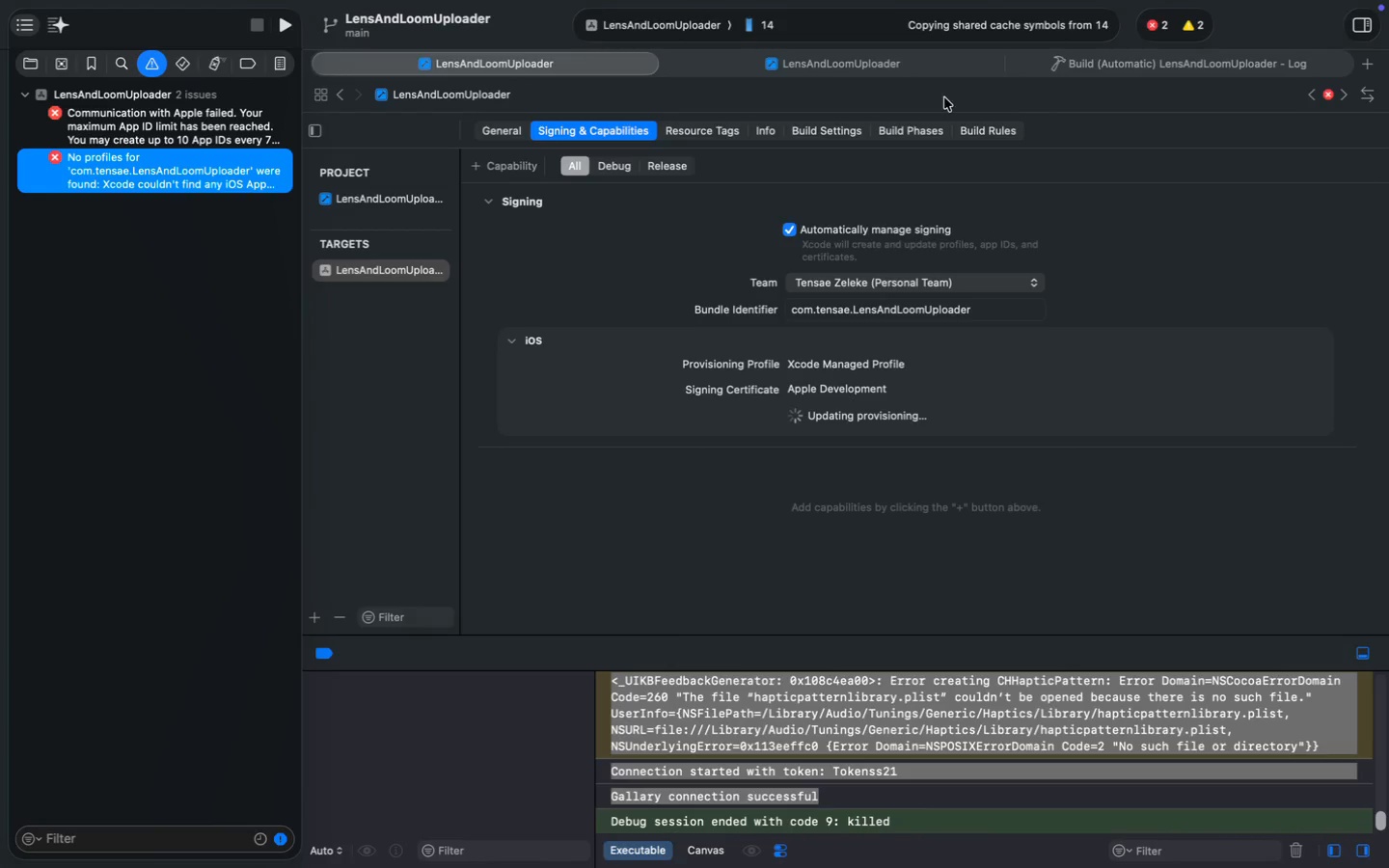 
left_click([1057, 48])
 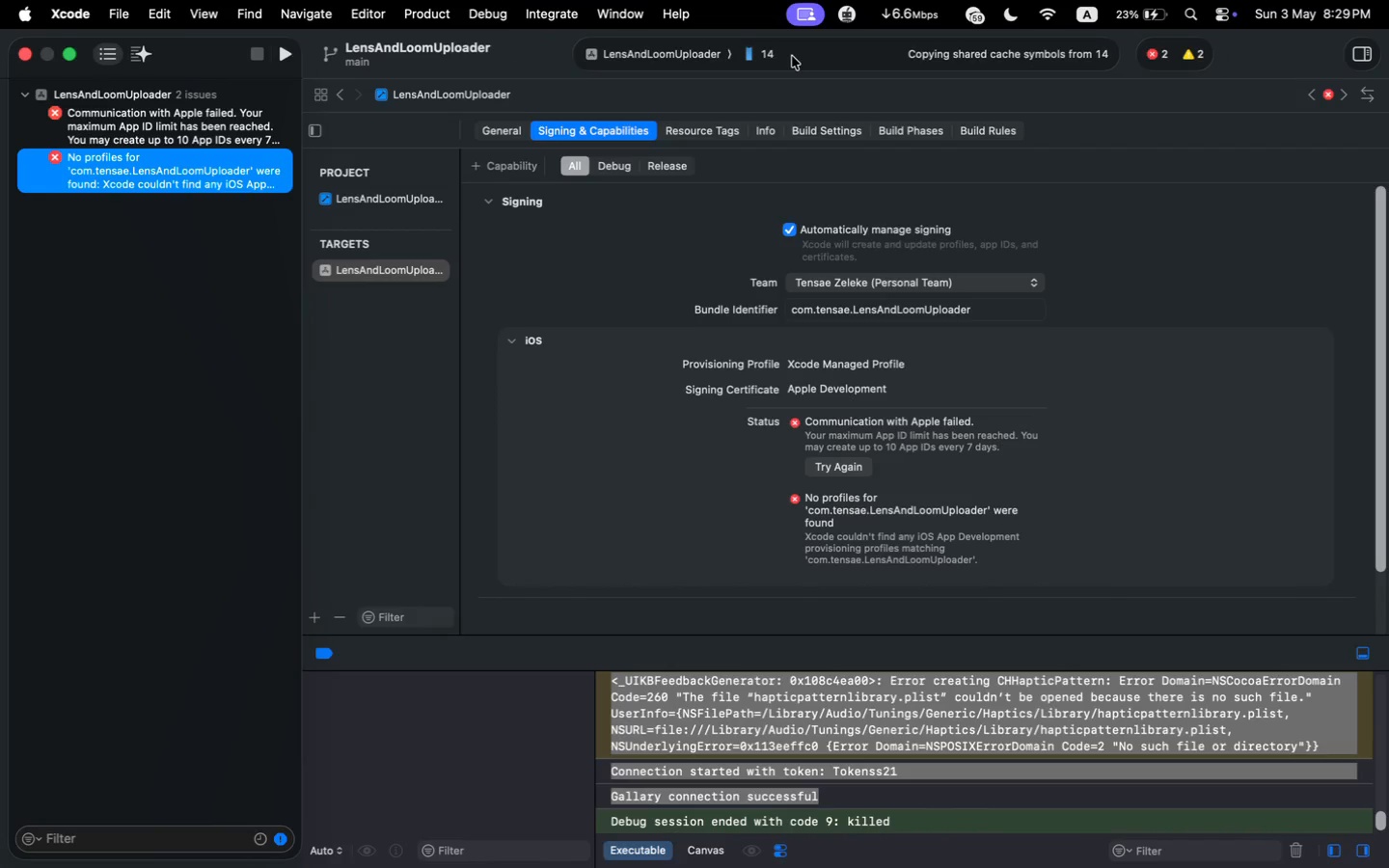 
left_click([784, 56])
 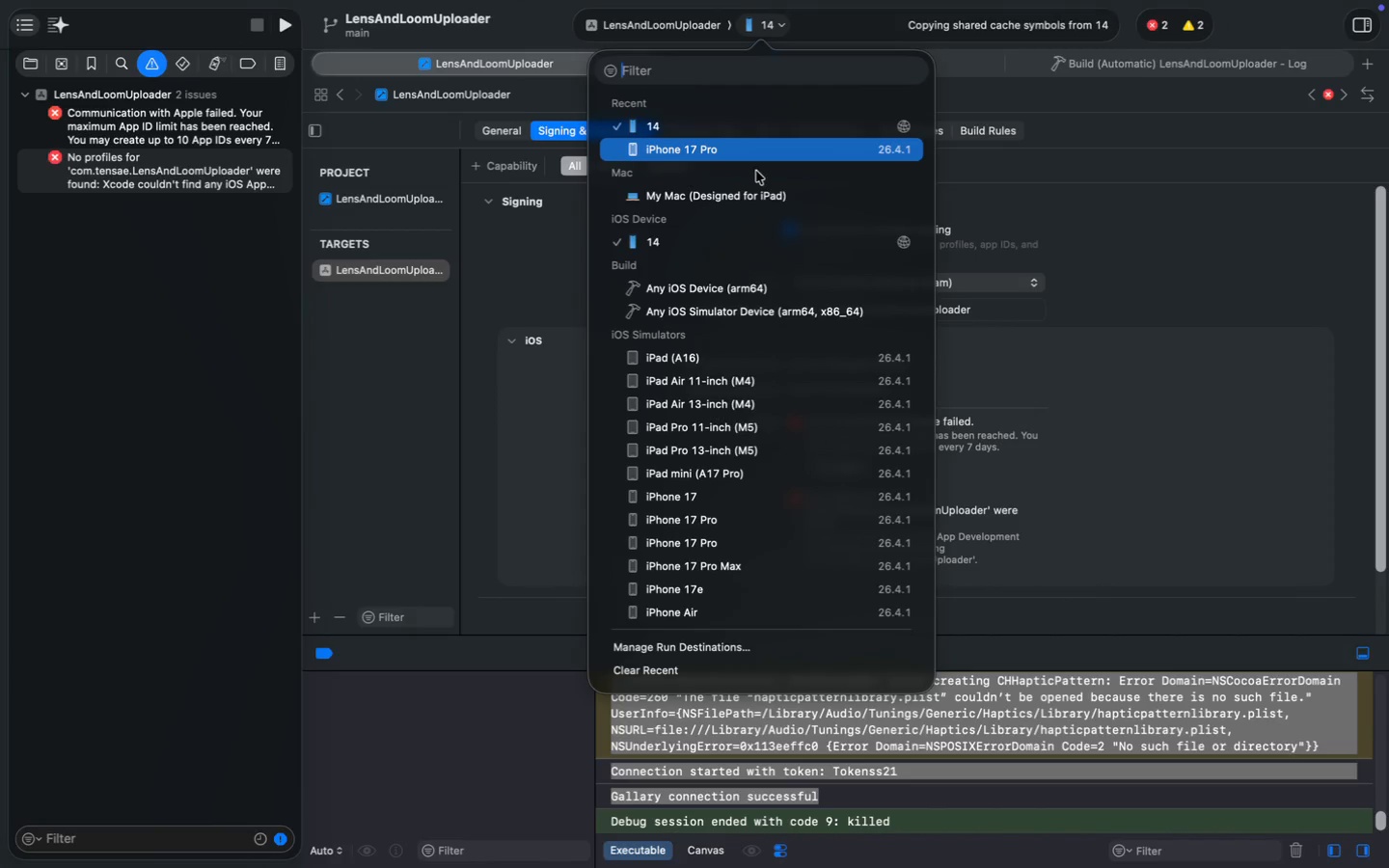 
left_click([753, 161])
 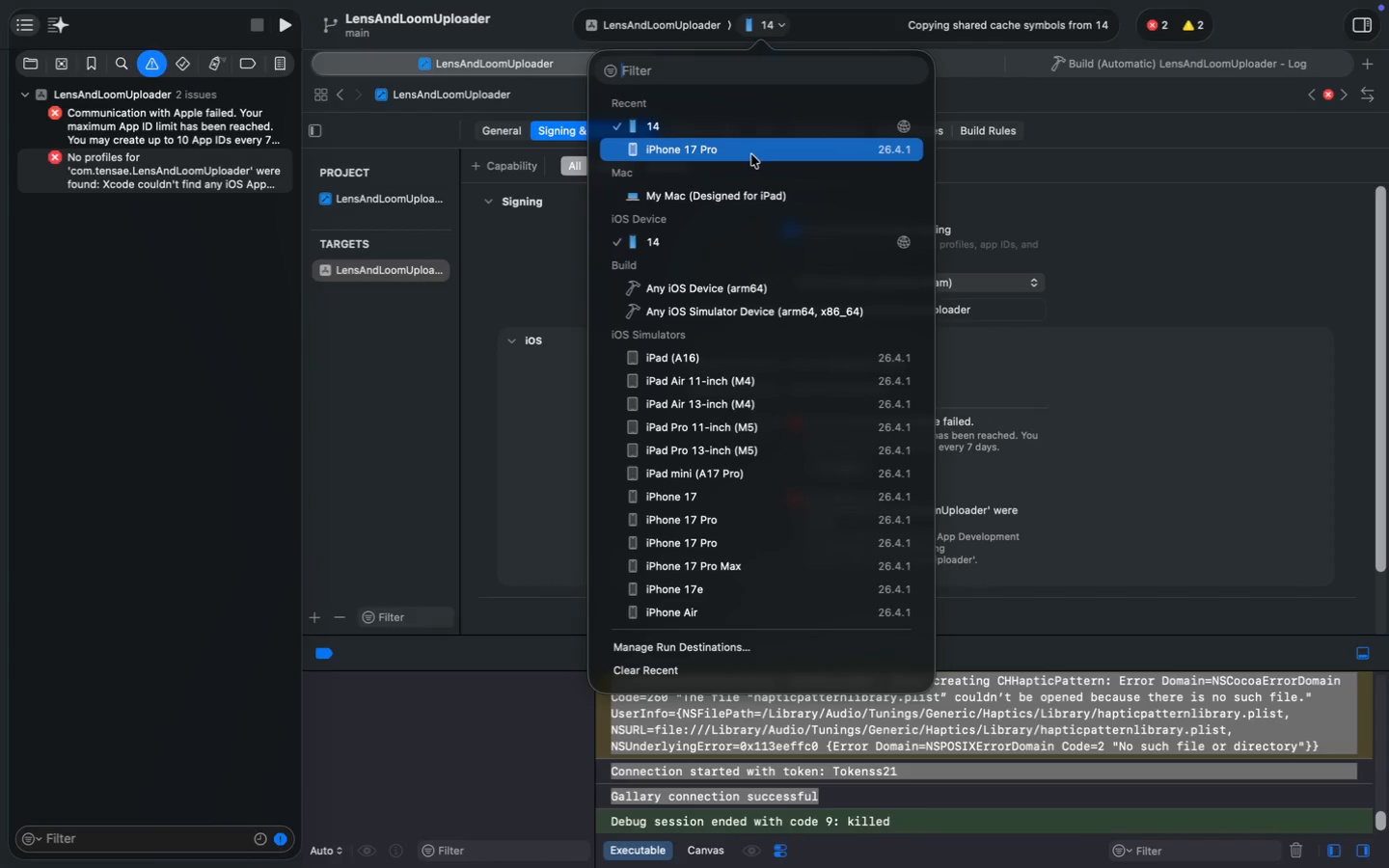 
left_click([750, 152])
 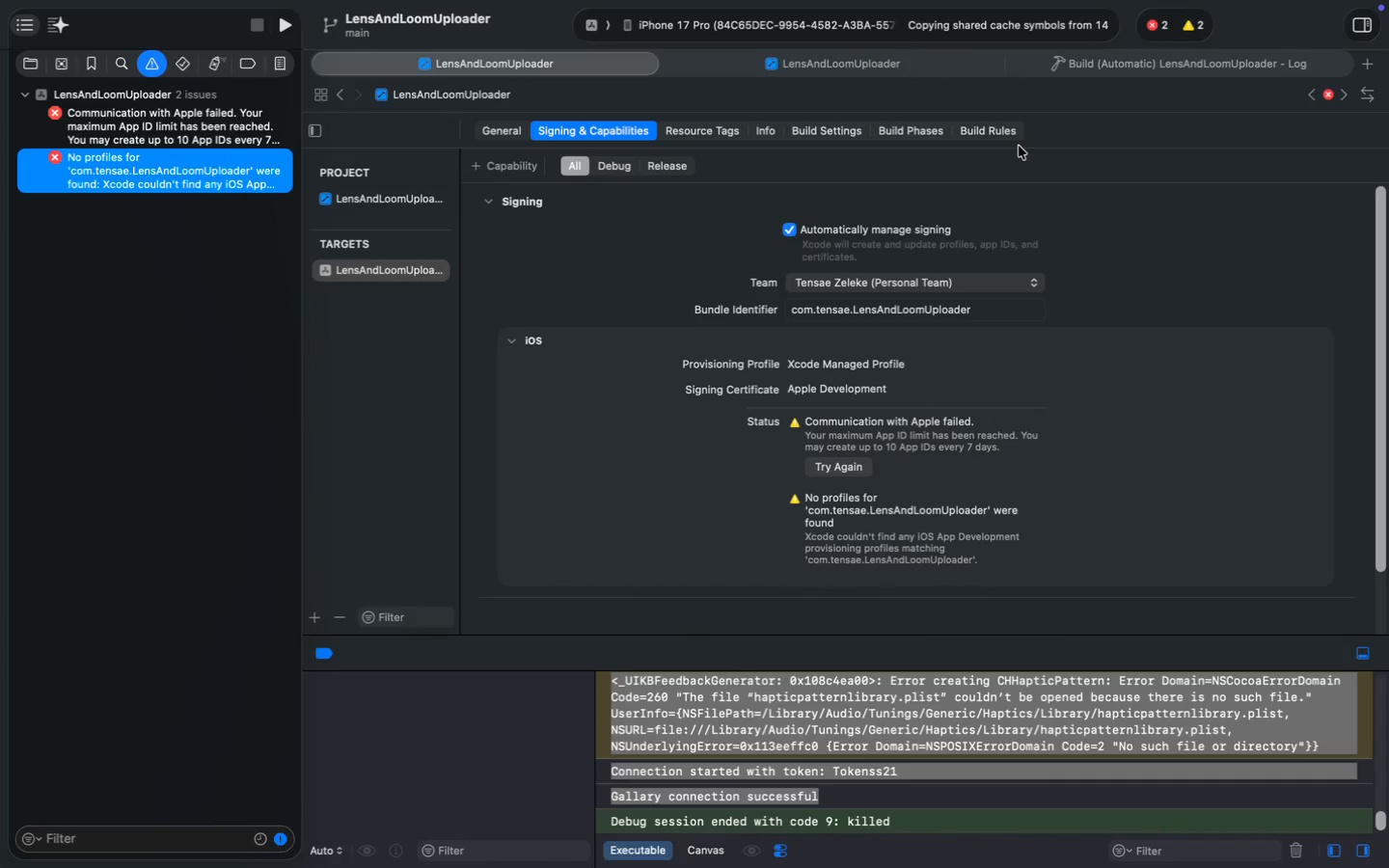 
wait(5.98)
 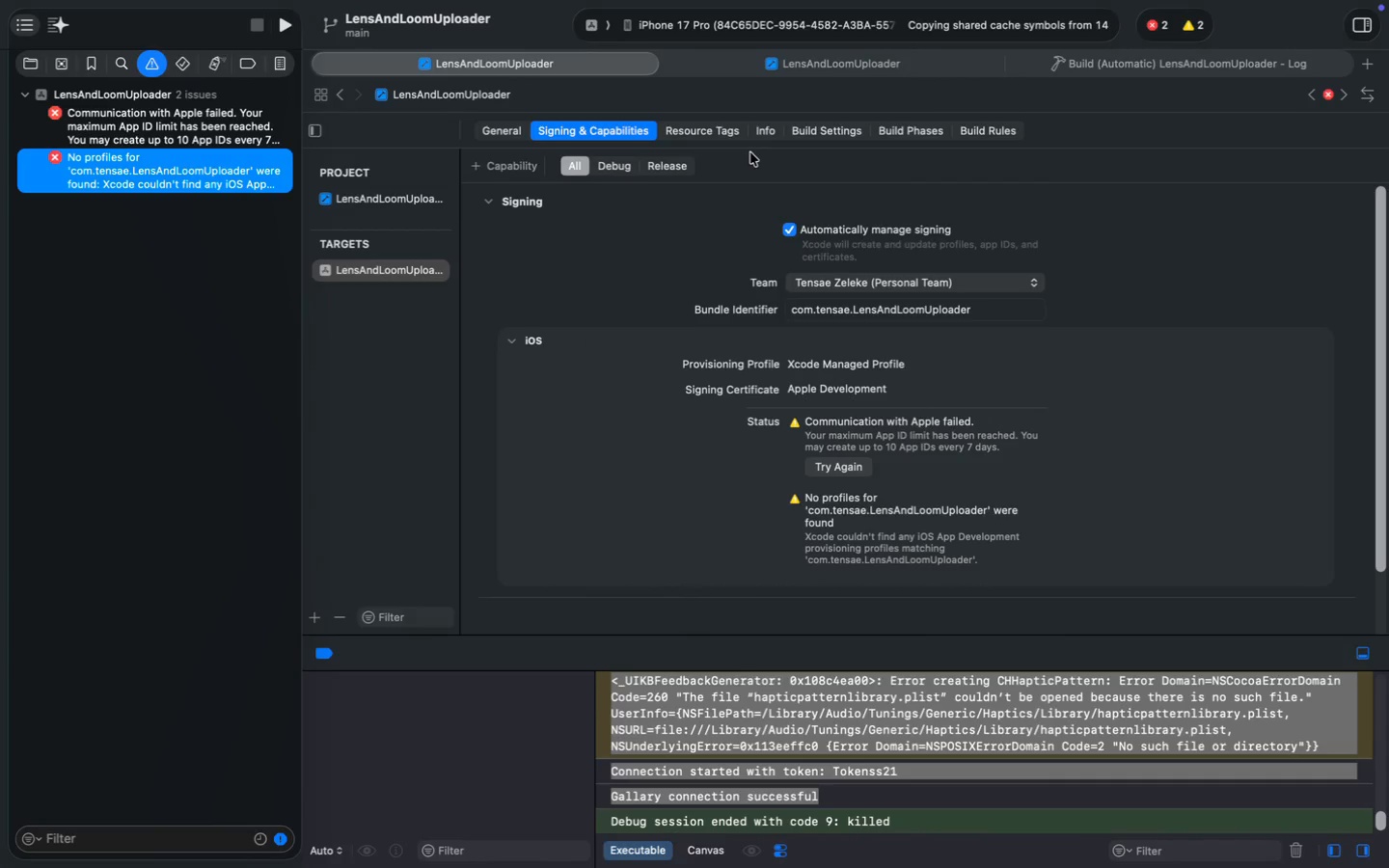 
left_click([285, 29])
 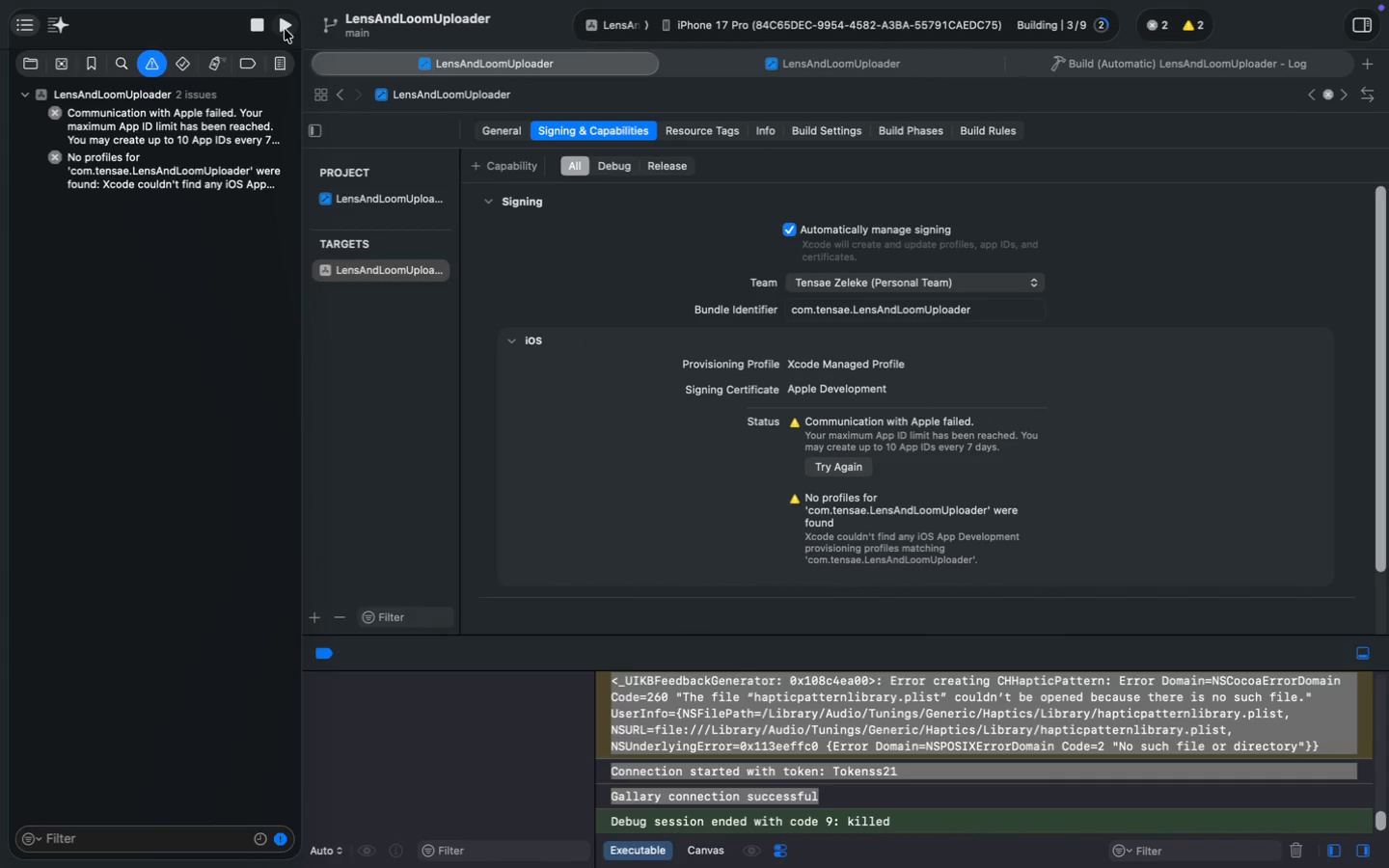 
scroll: coordinate [398, 515], scroll_direction: down, amount: 32.0
 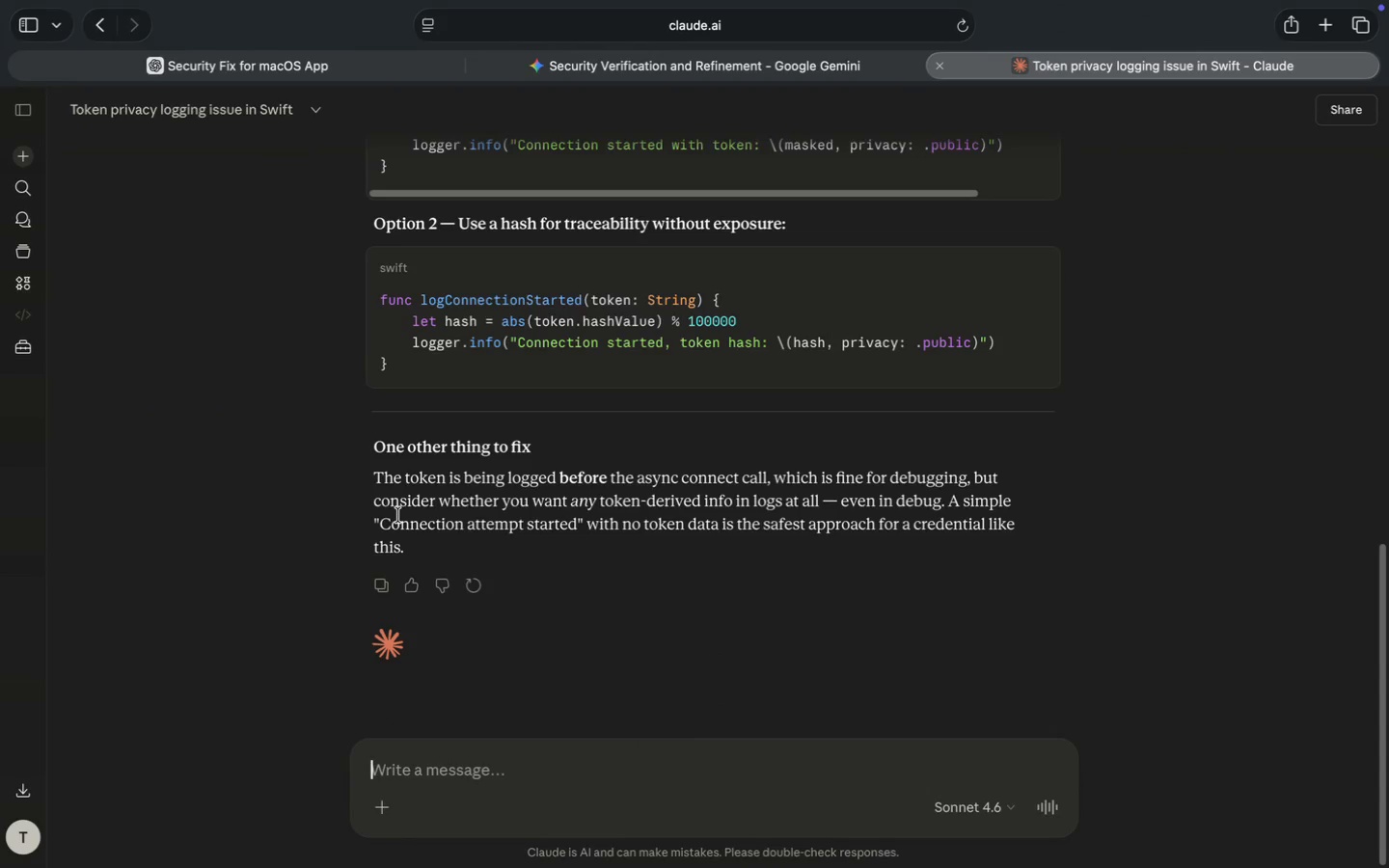 
wait(11.95)
 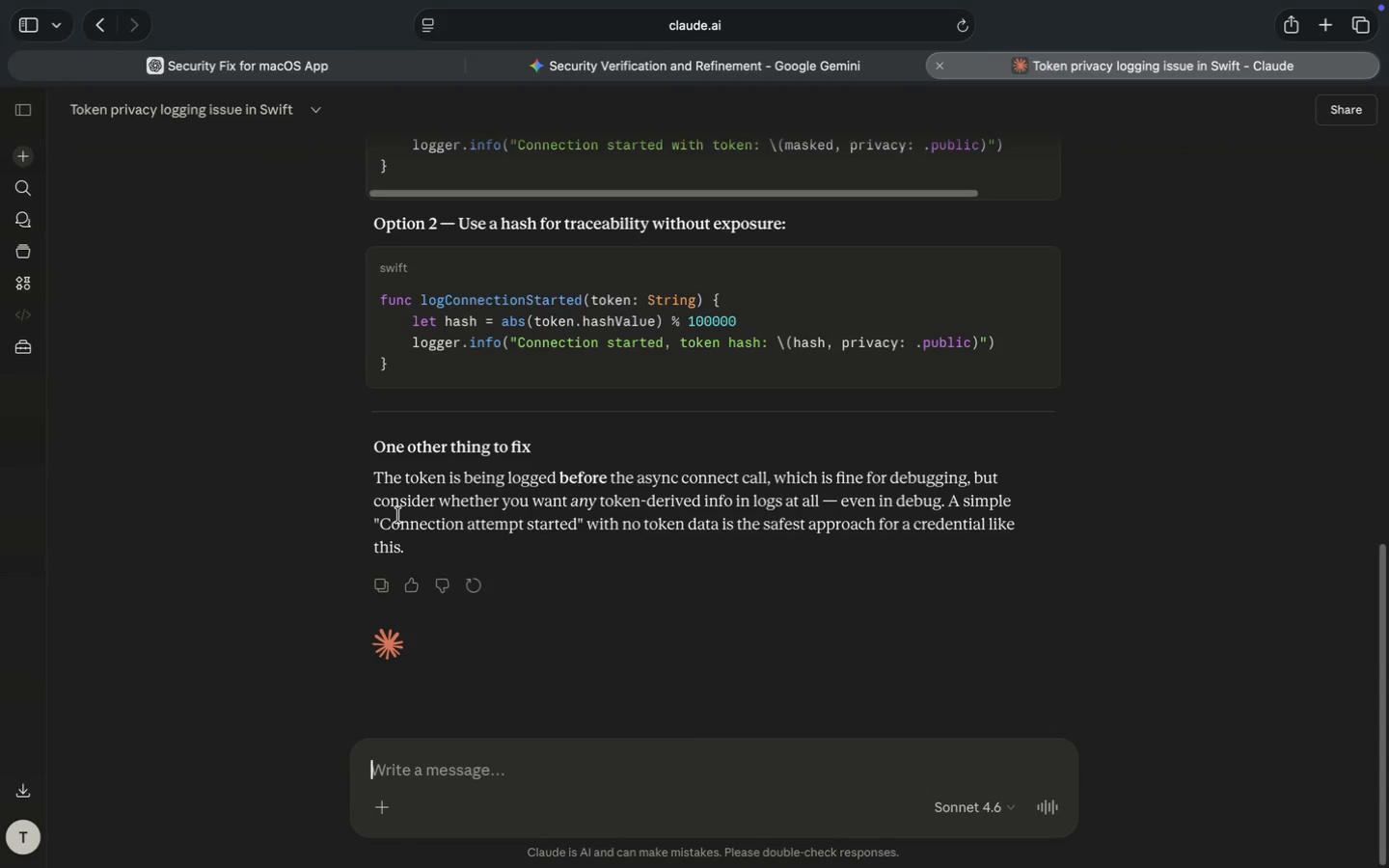 
left_click([328, 59])
 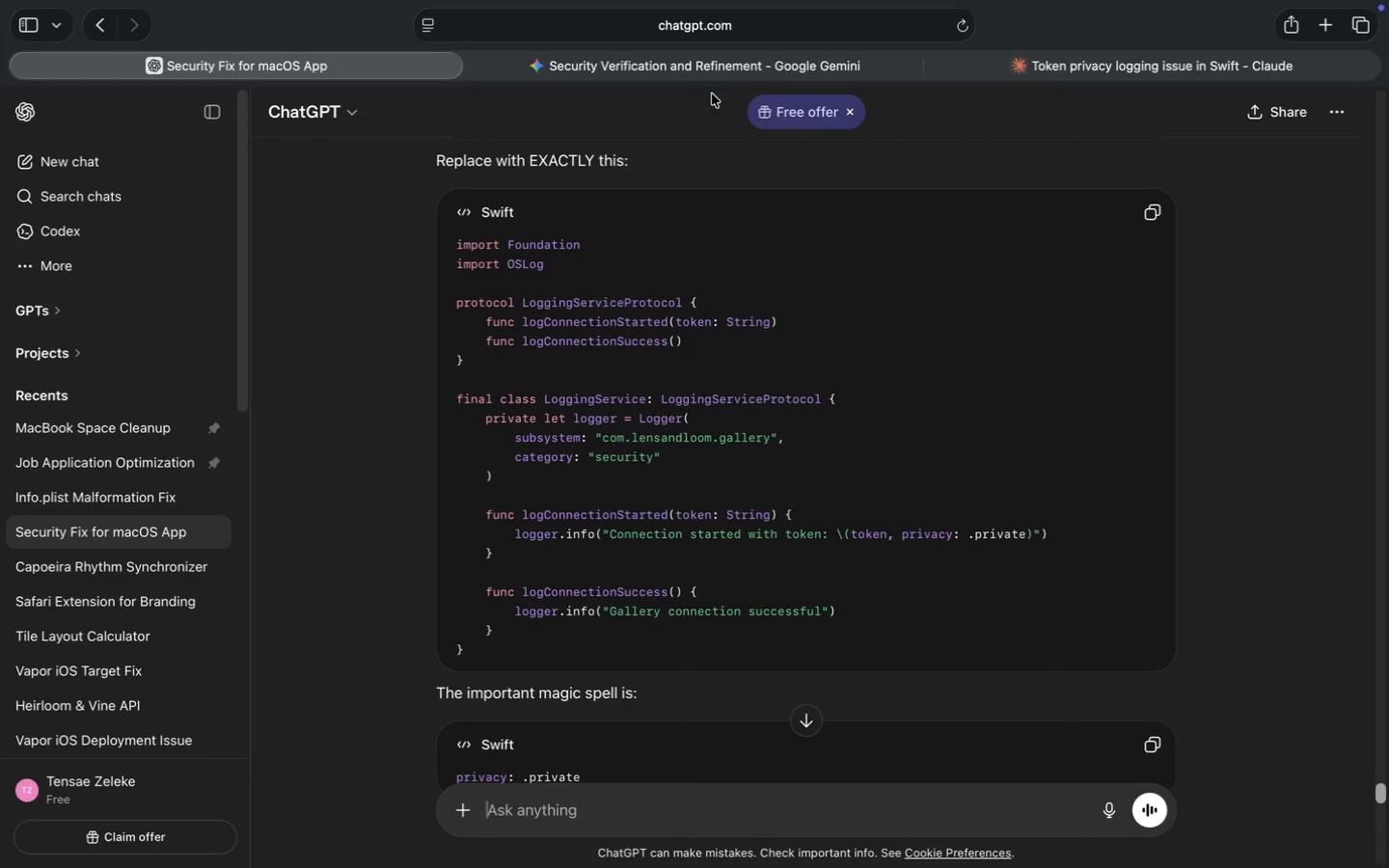 
left_click([708, 72])
 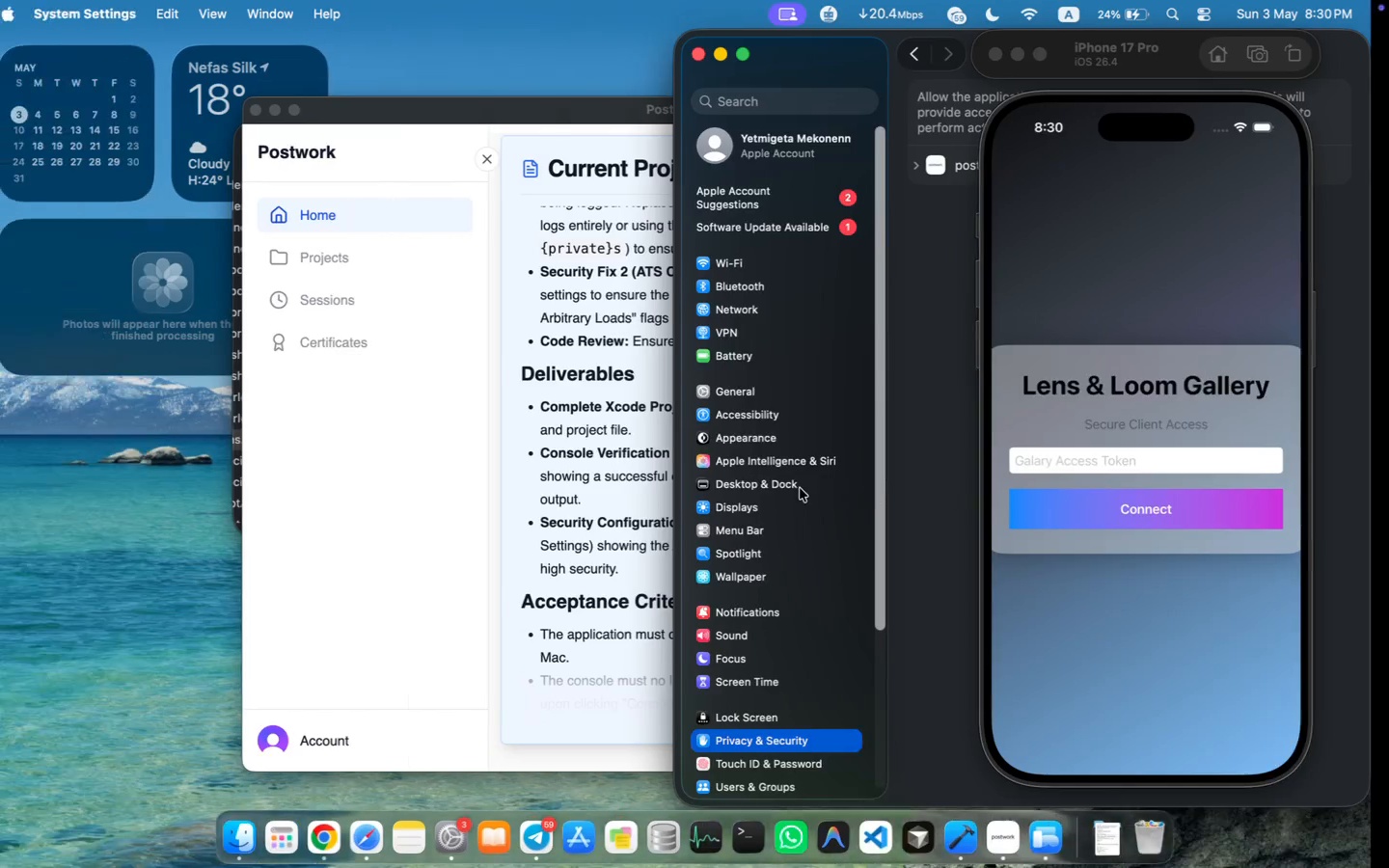 
wait(10.12)
 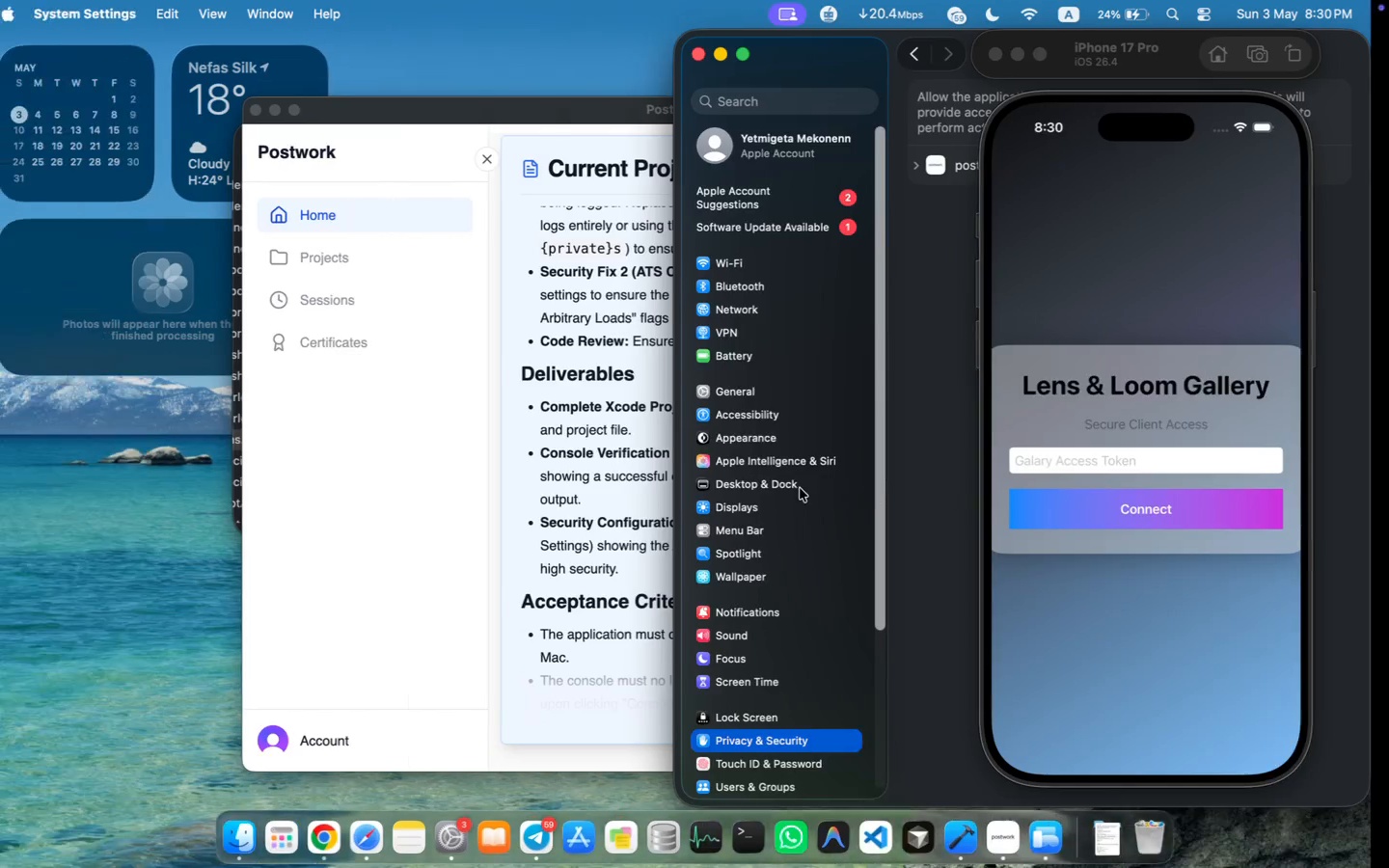 
left_click([35, 62])
 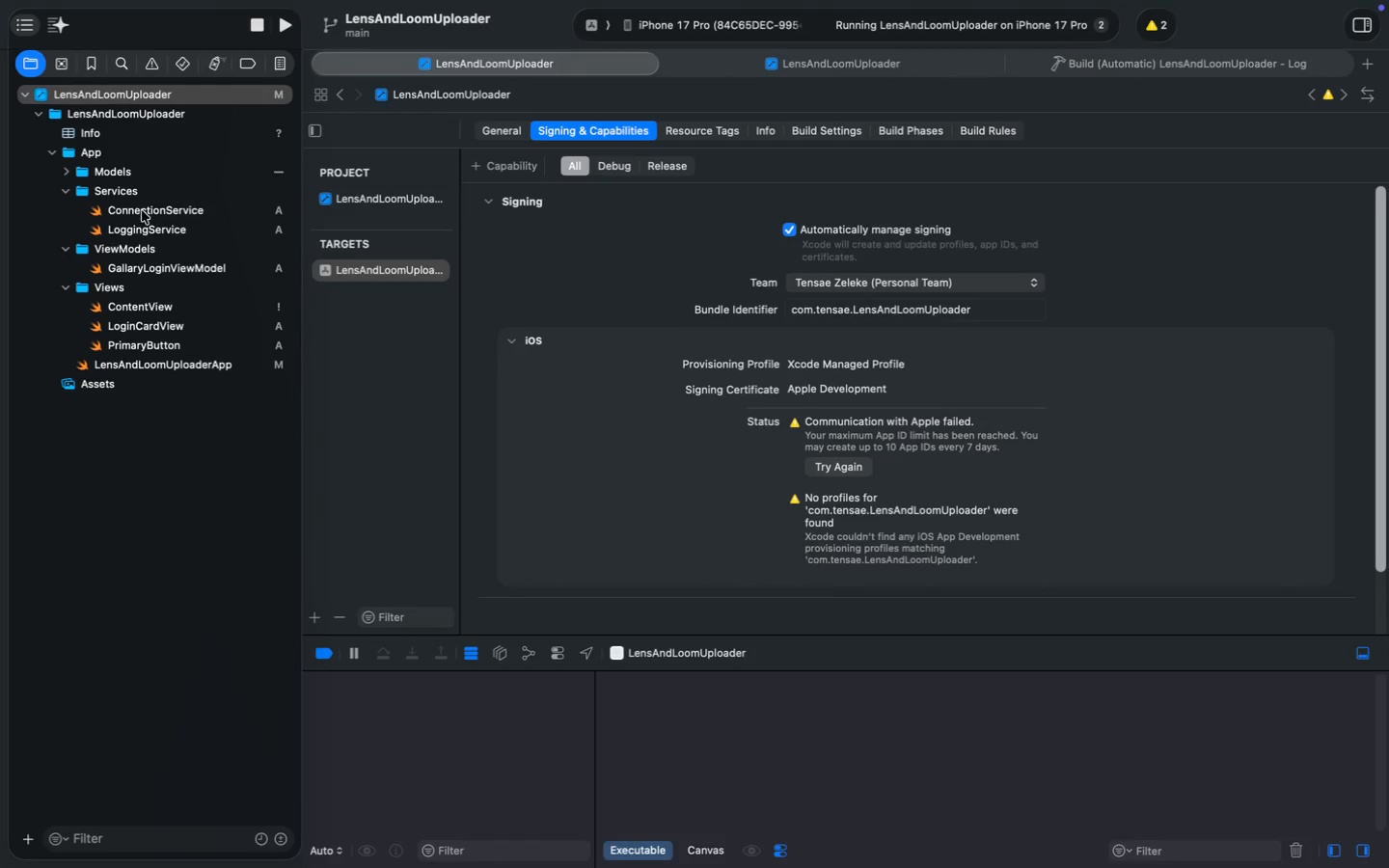 
left_click([156, 229])
 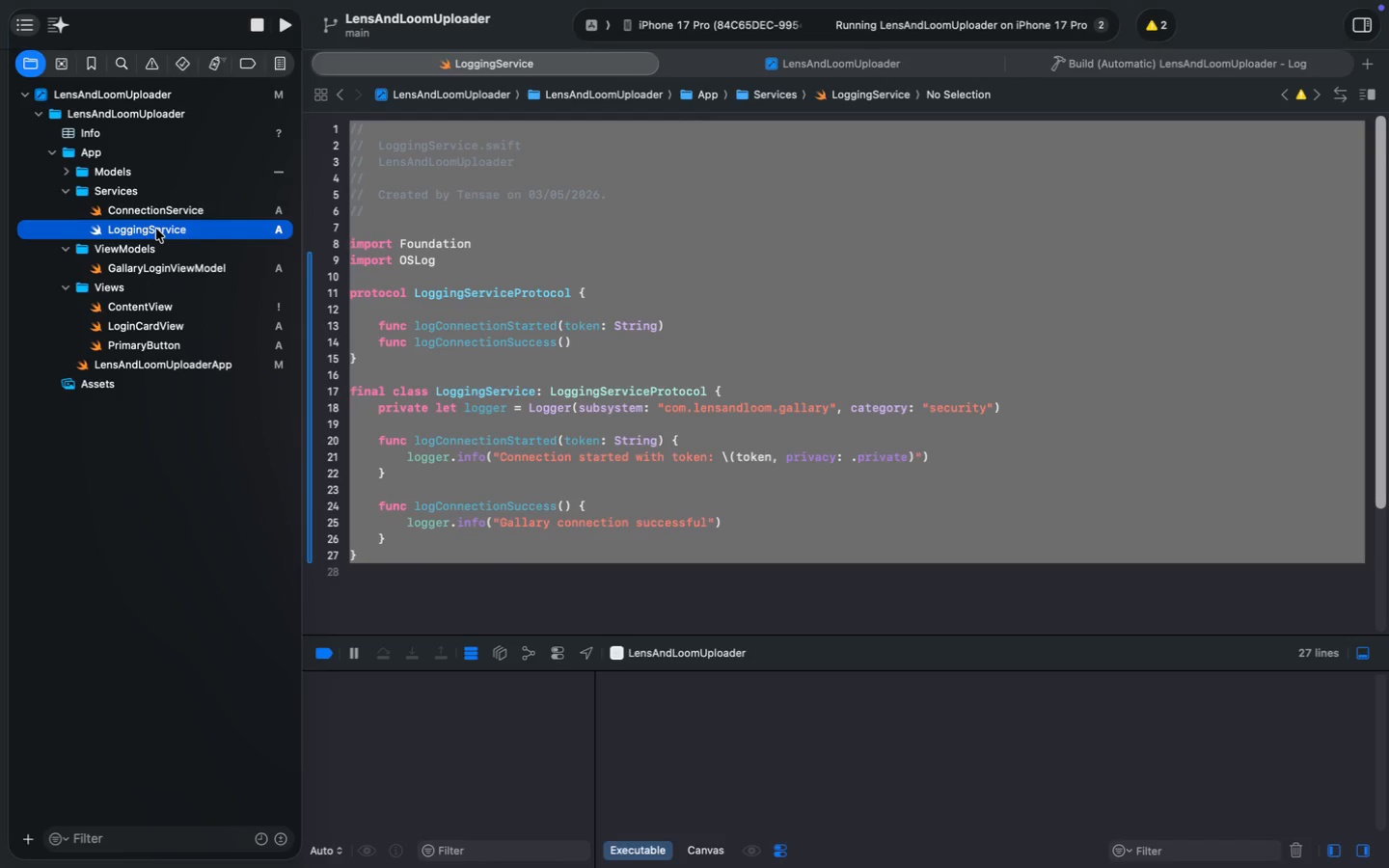 
wait(6.0)
 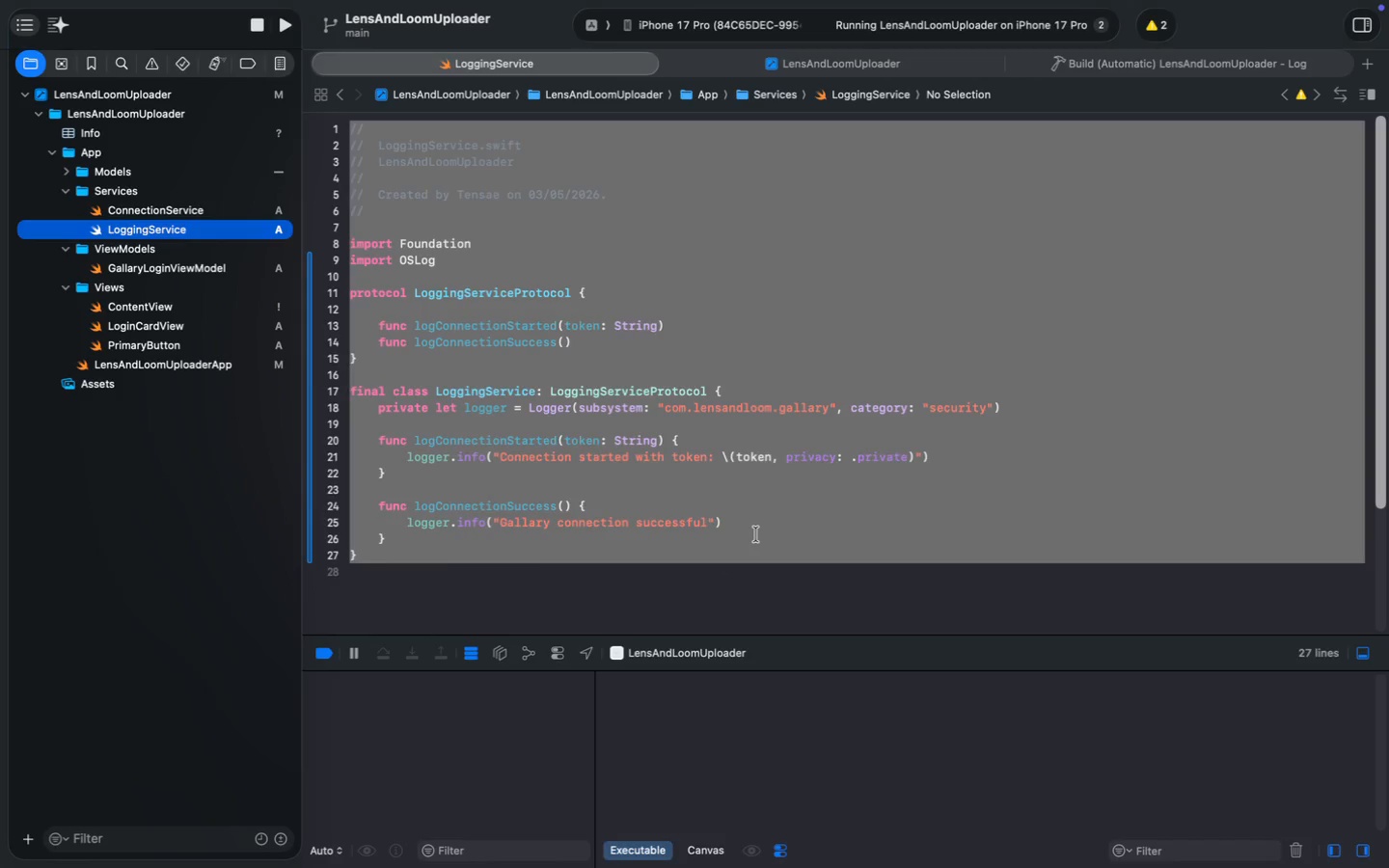 
left_click([756, 534])
 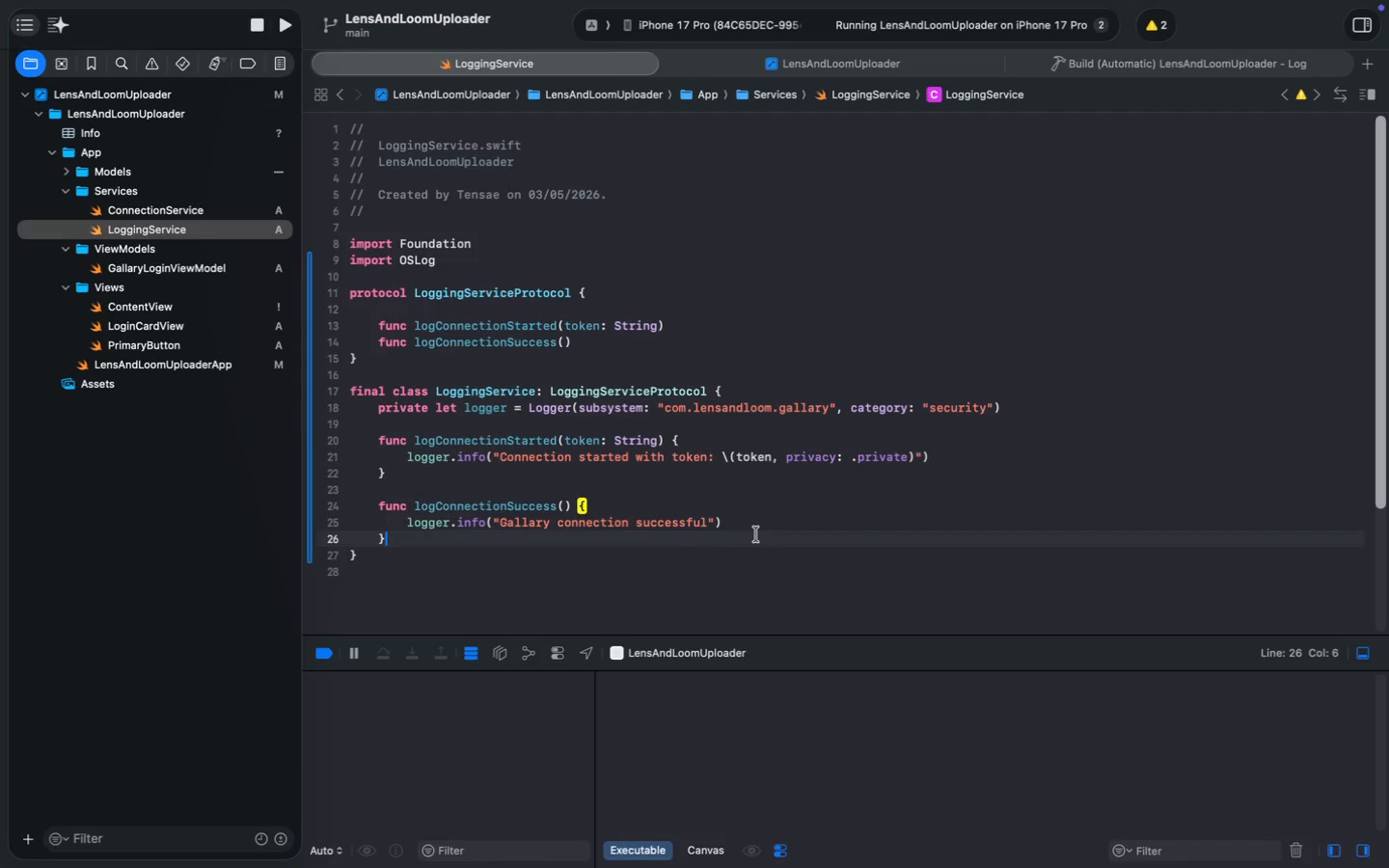 
key(Meta+A)
 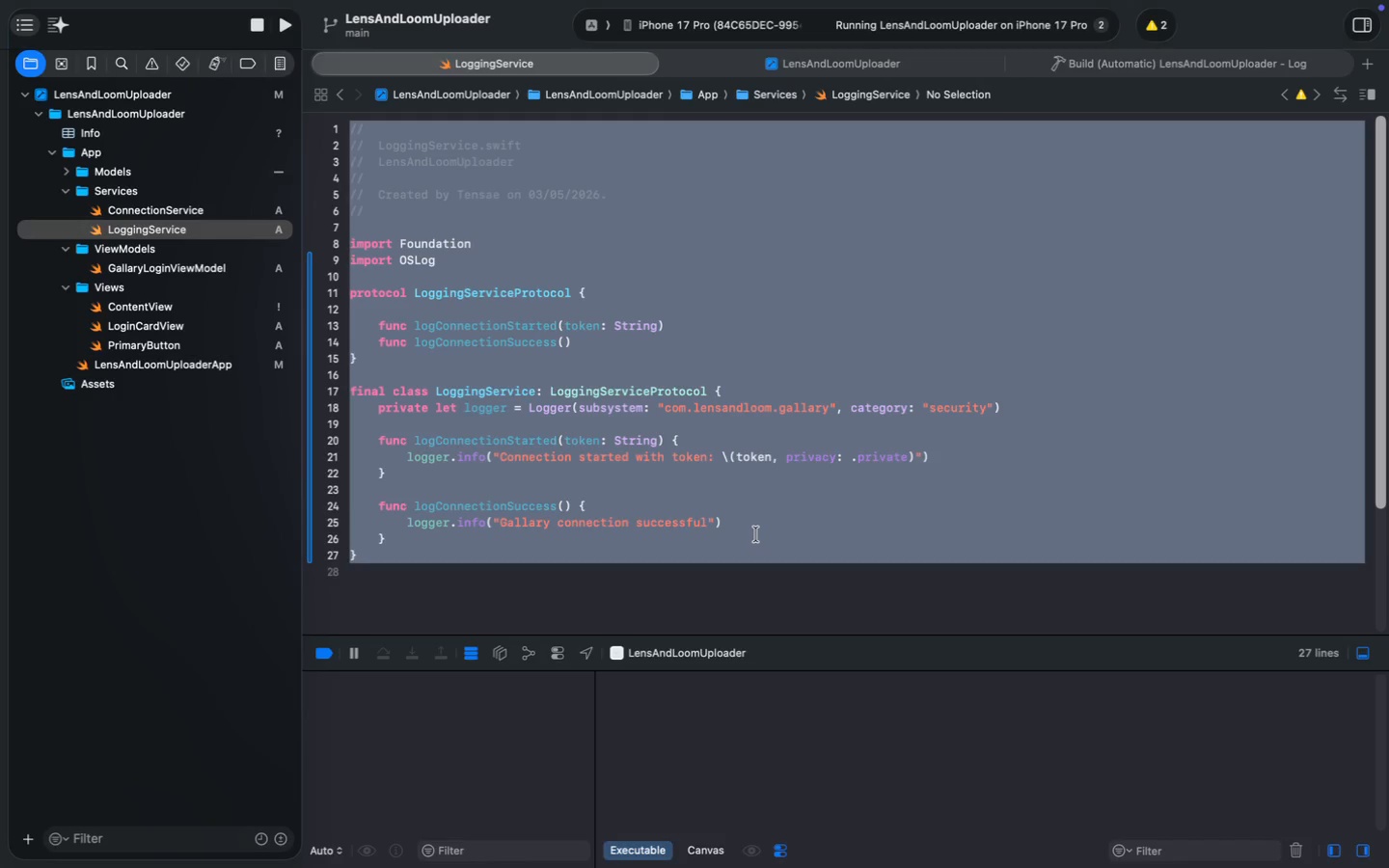 
key(Meta+C)
 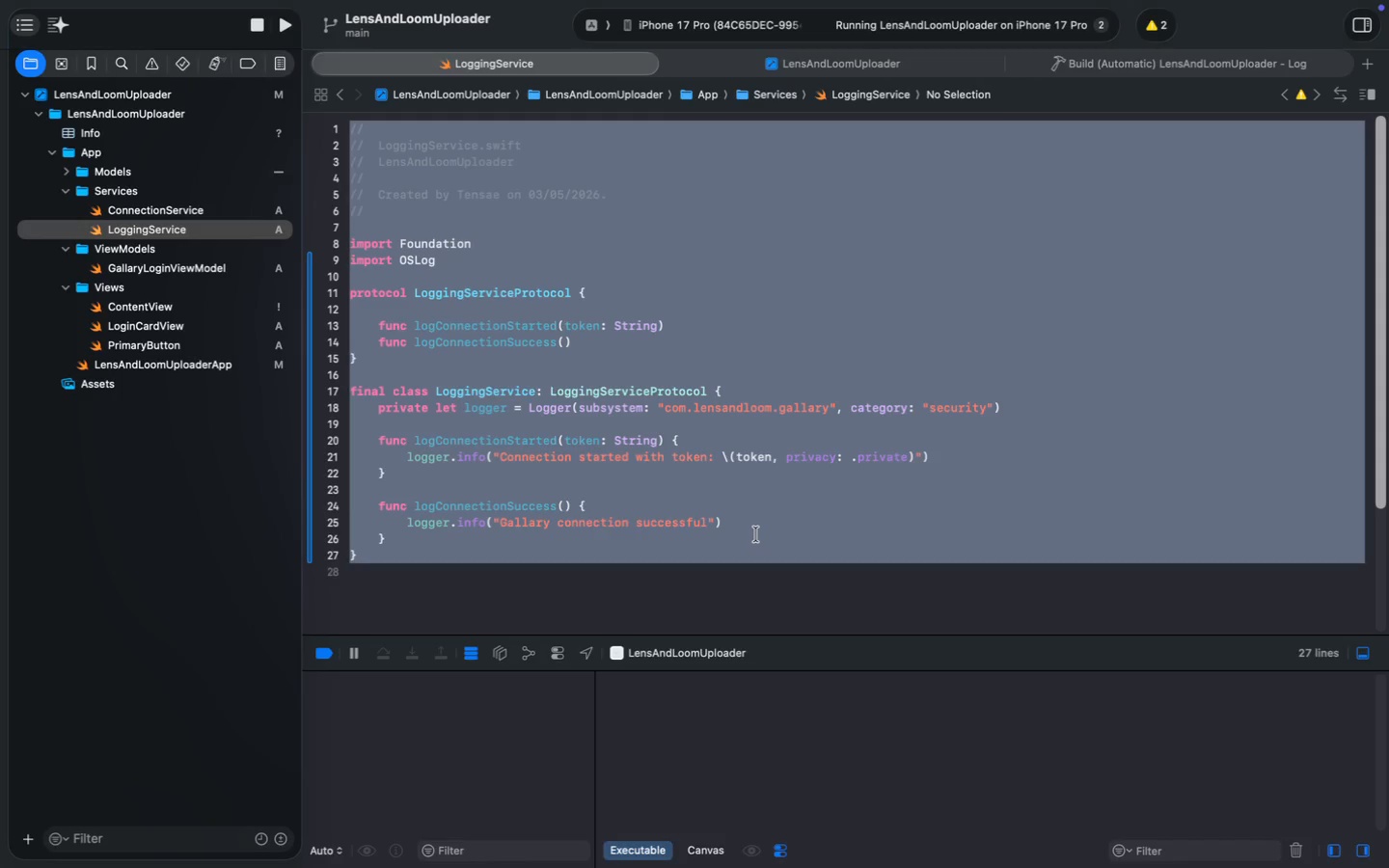 
key(Meta+C)
 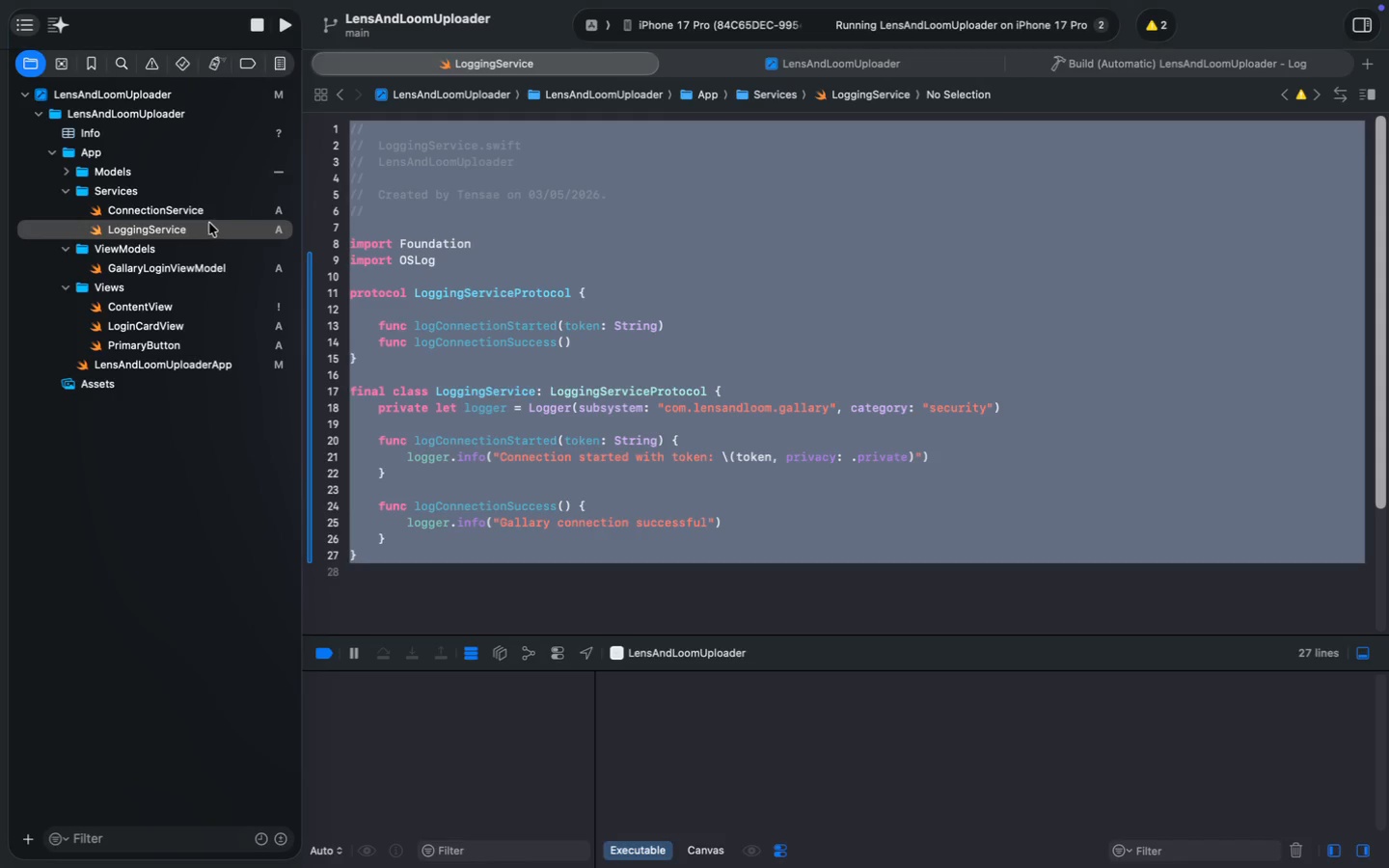 
left_click([595, 744])
 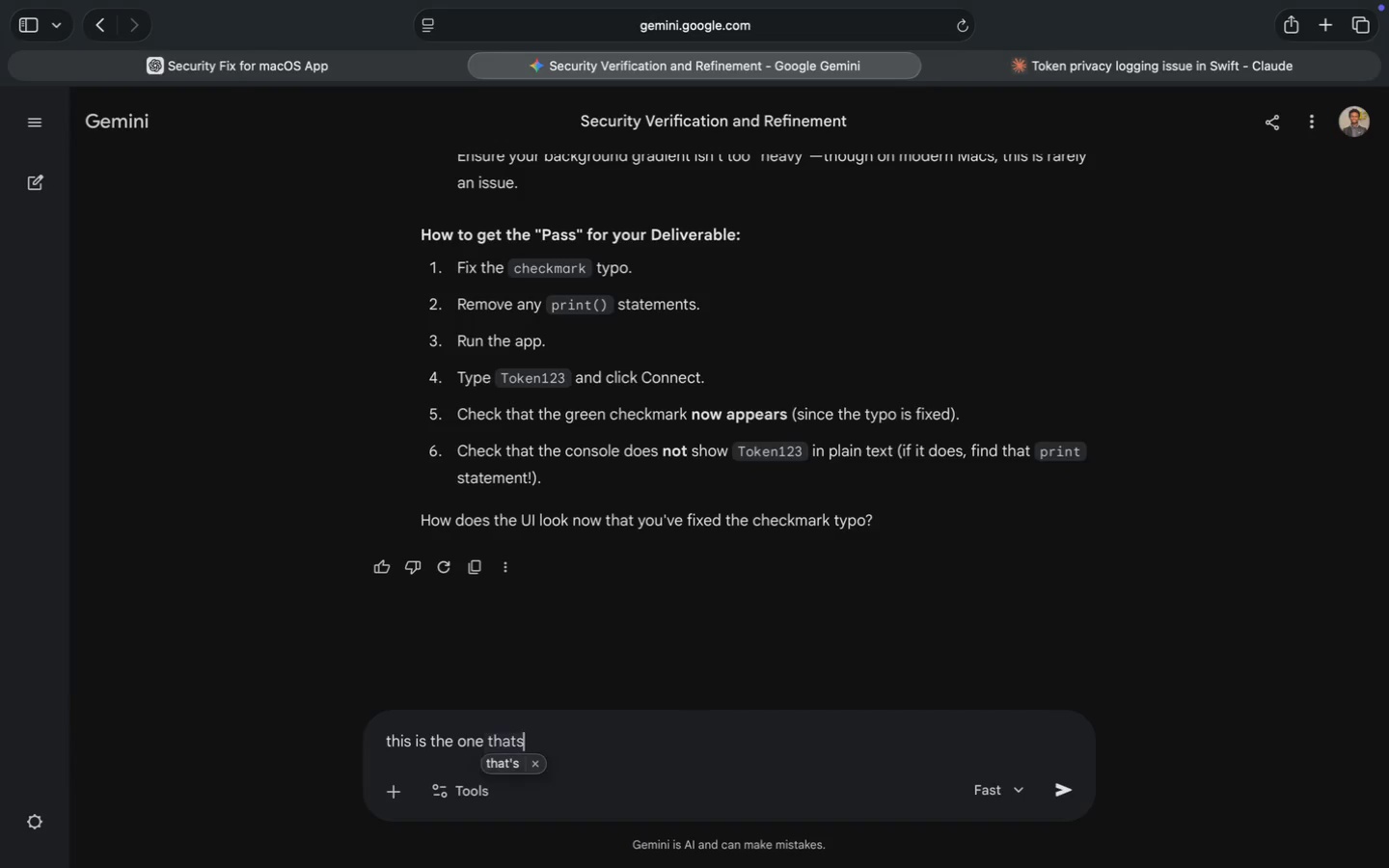 
type(this is he )
key(Backspace)
key(Backspace)
key(Backspace)
type(the one thats not working so please chek )
key(Backspace)
key(Backspace)
type(k it out:)
 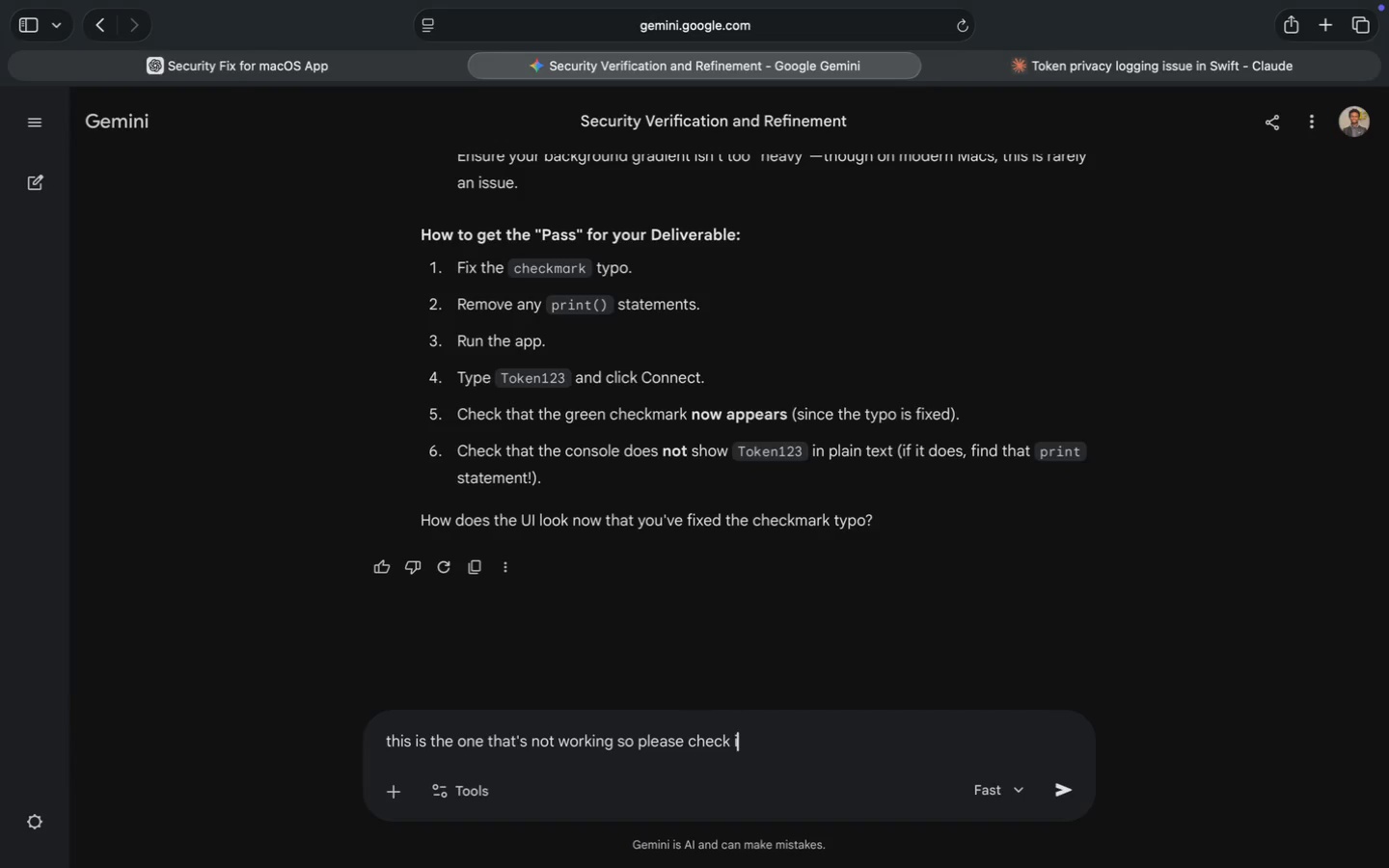 
key(Shift+Enter)
 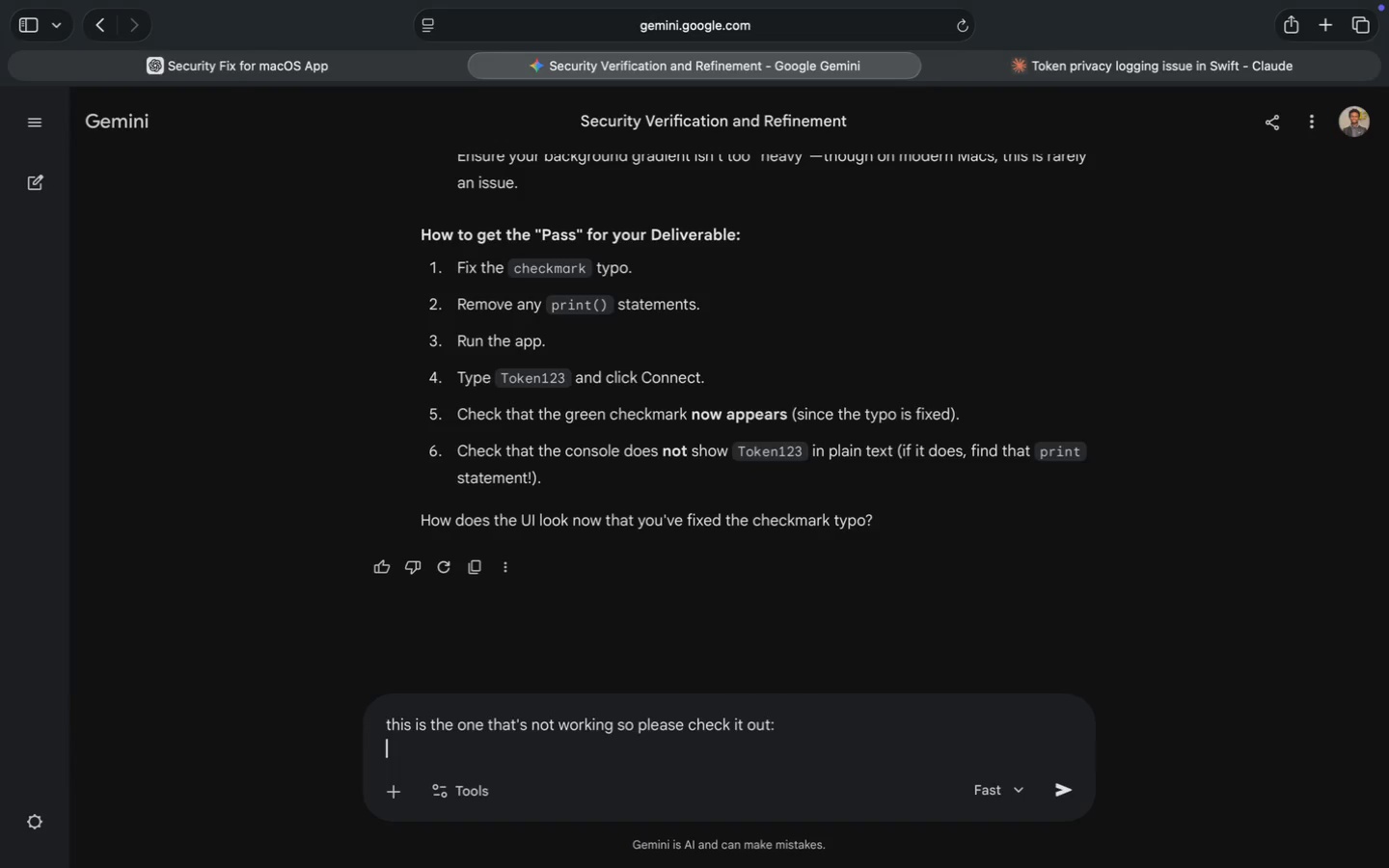 
key(Shift+Enter)
 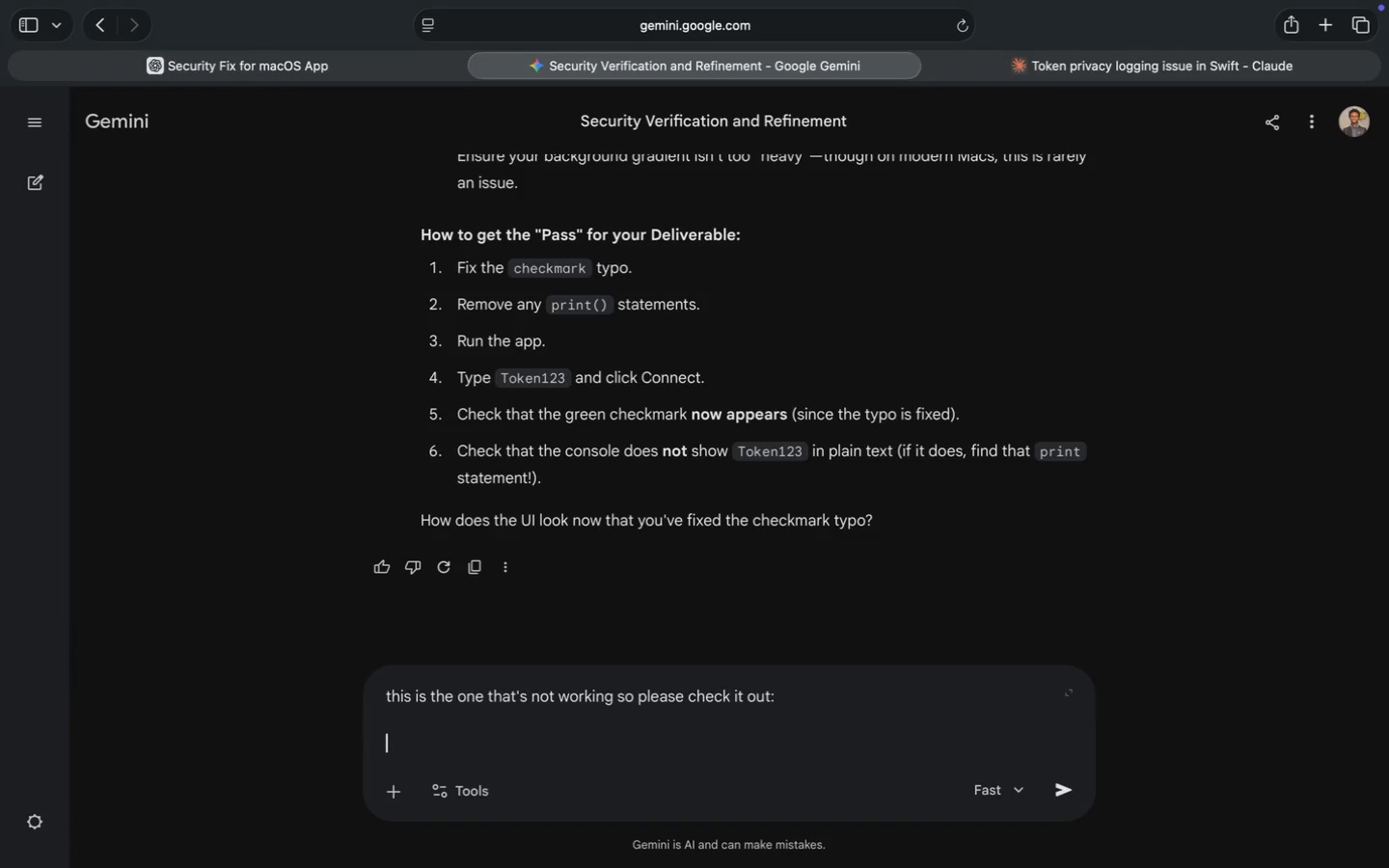 
key(Meta+V)
 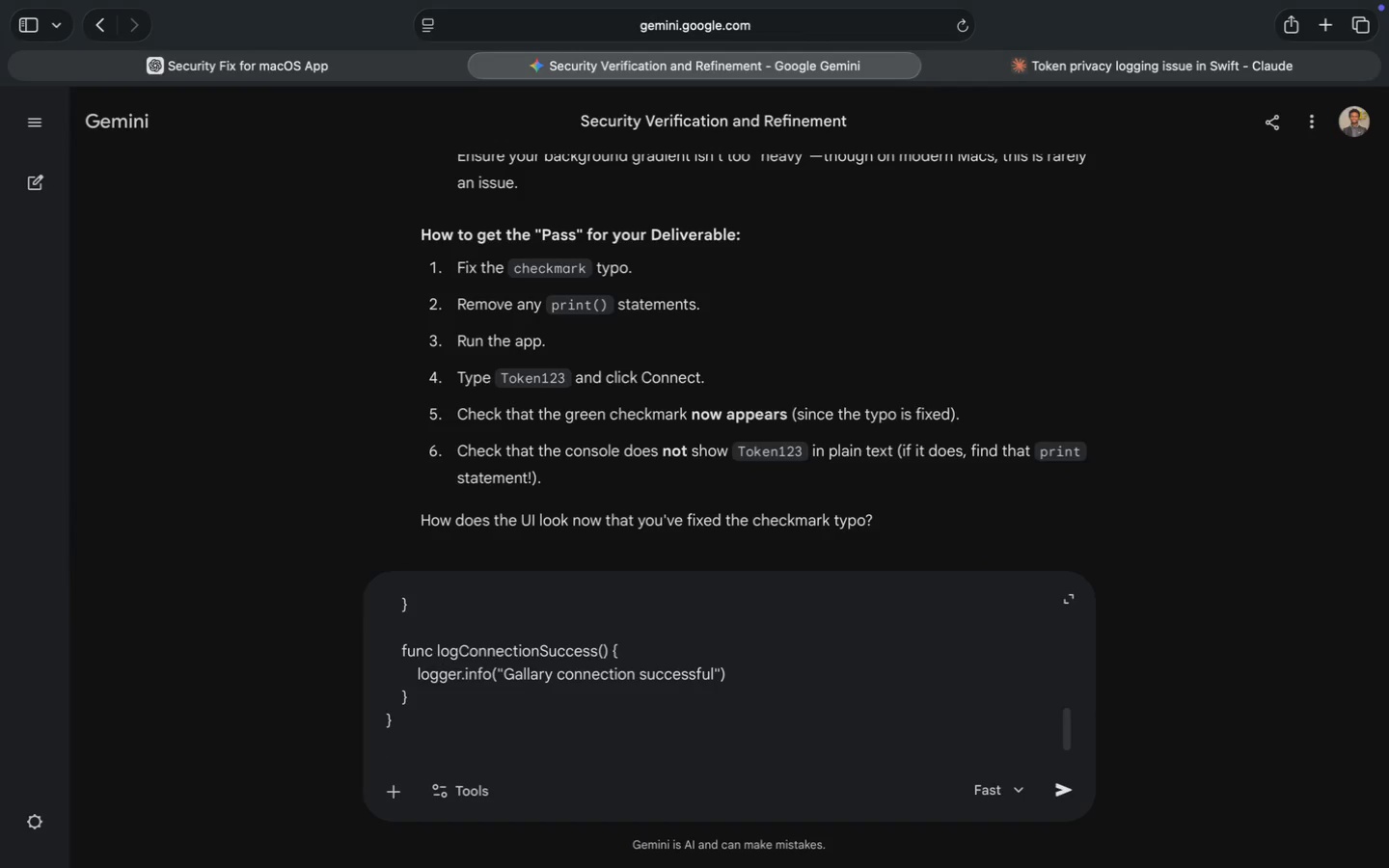 
key(Enter)
 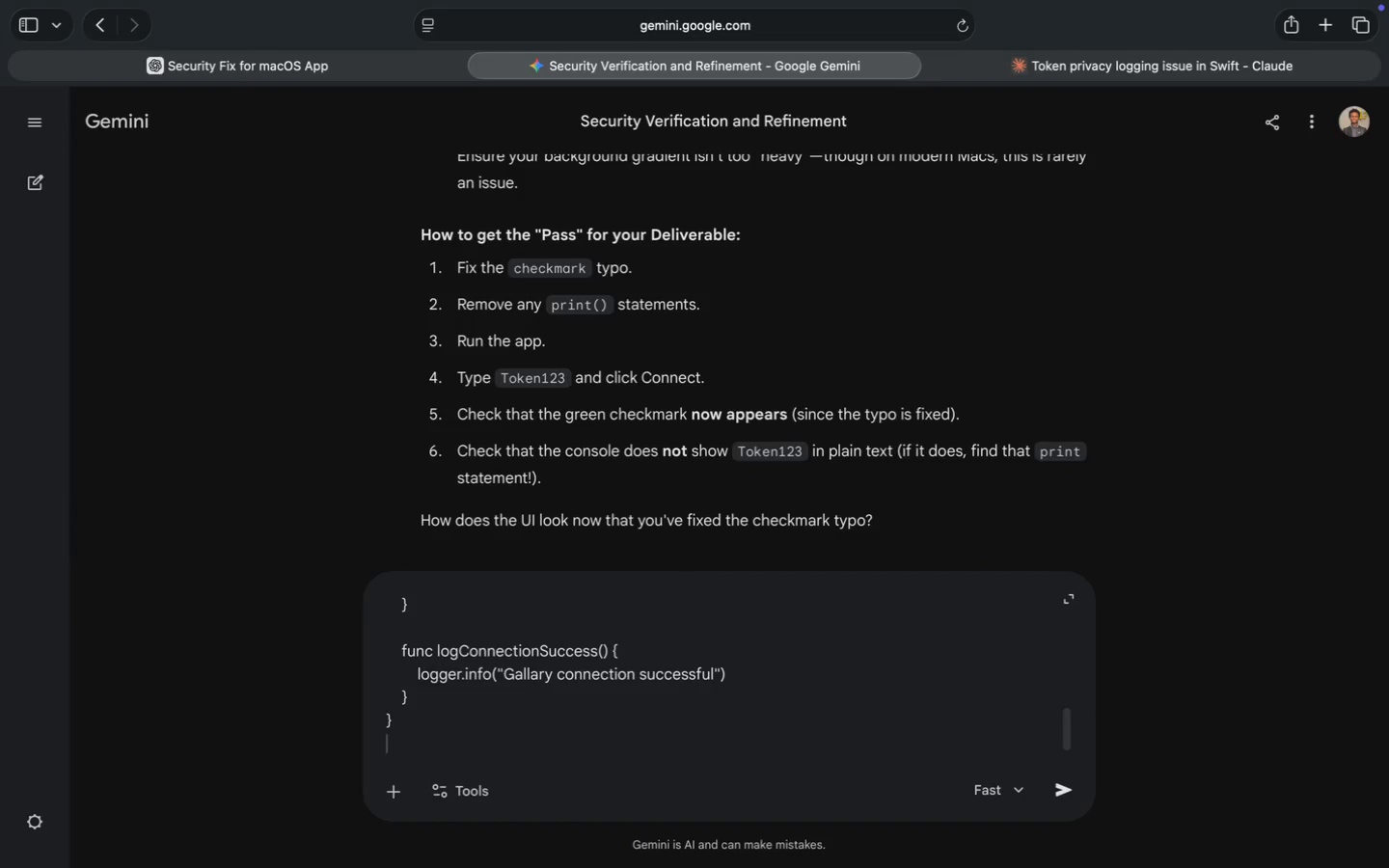 
key(Meta+A)
 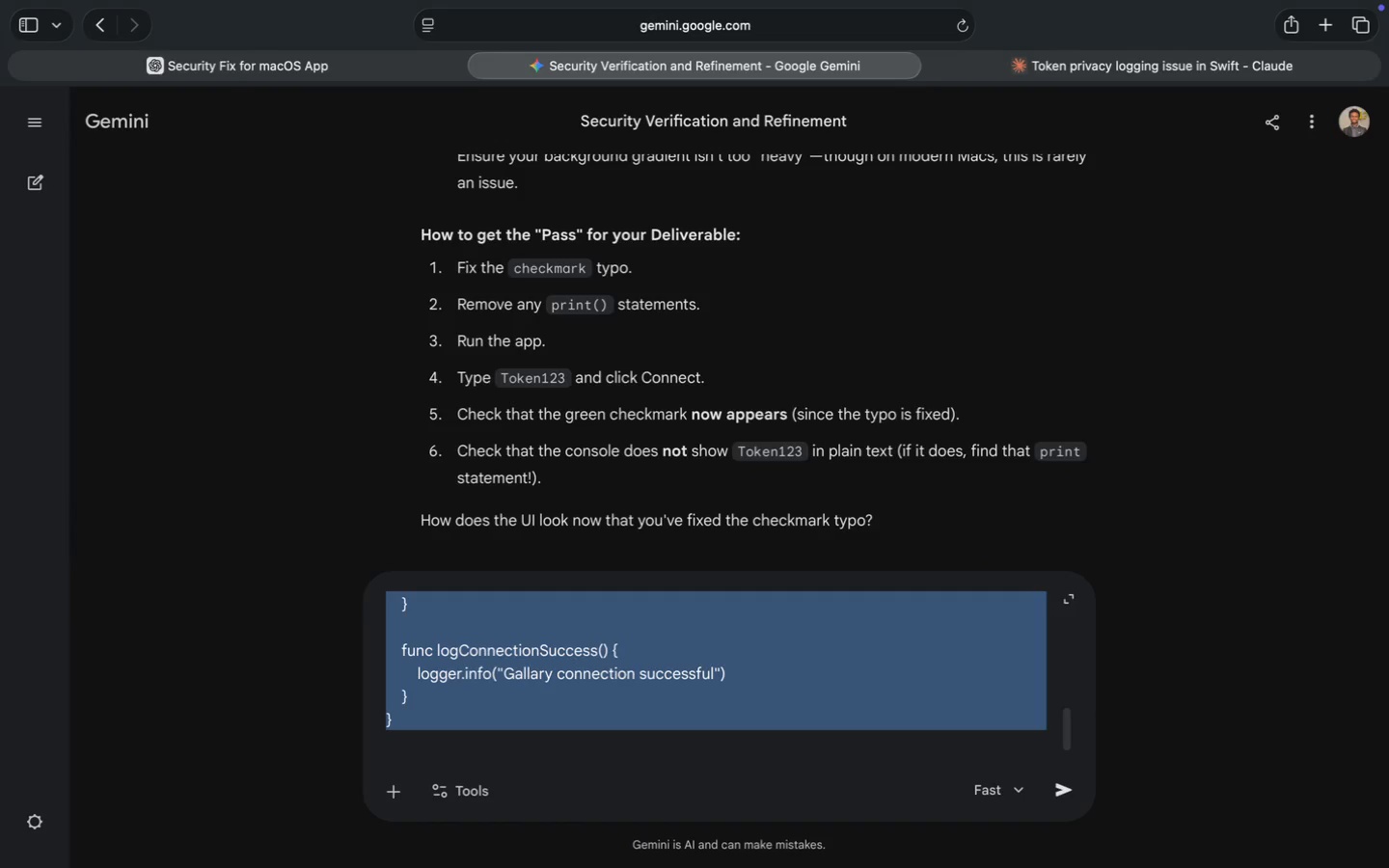 
key(Meta+C)
 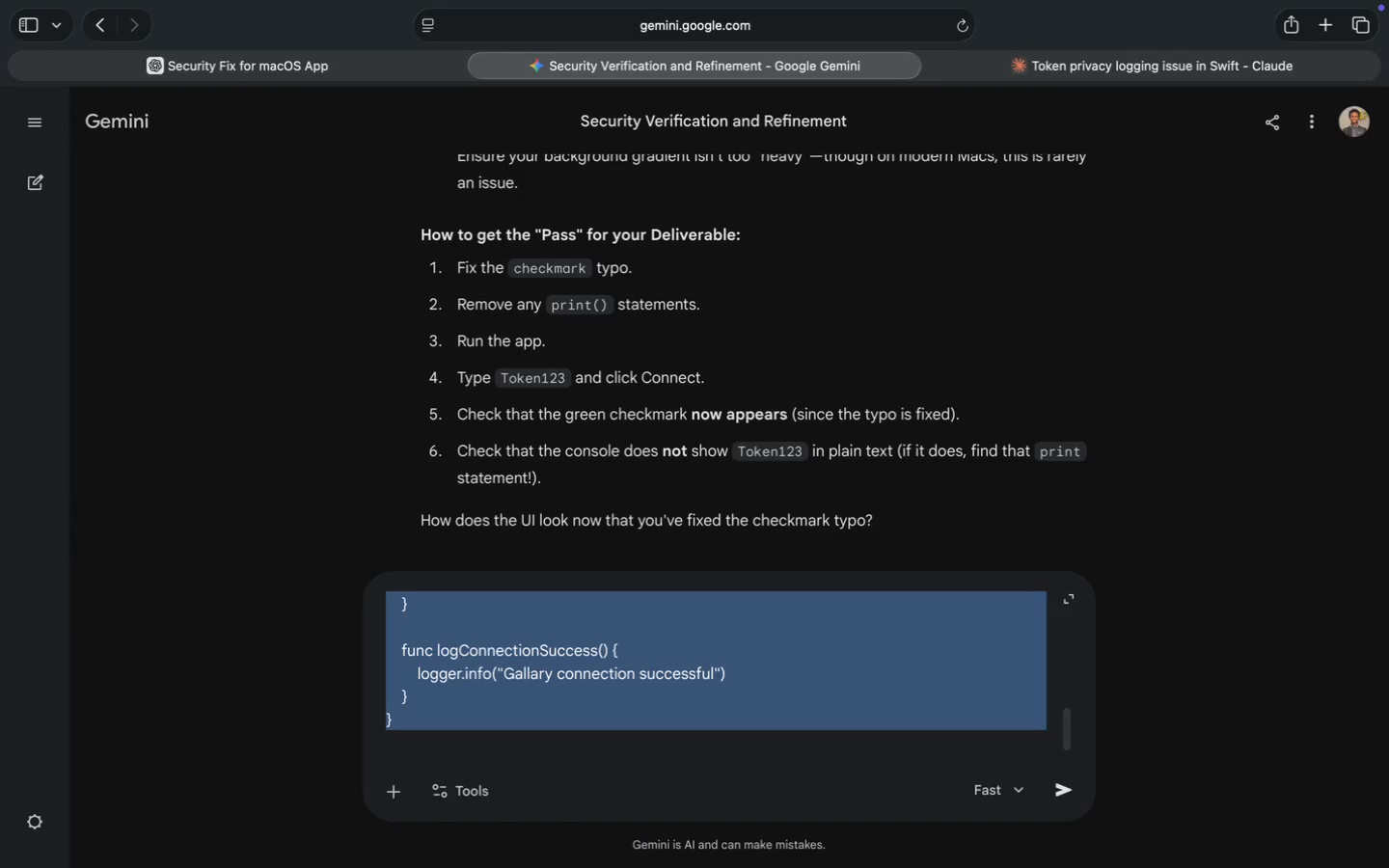 
key(Meta+C)
 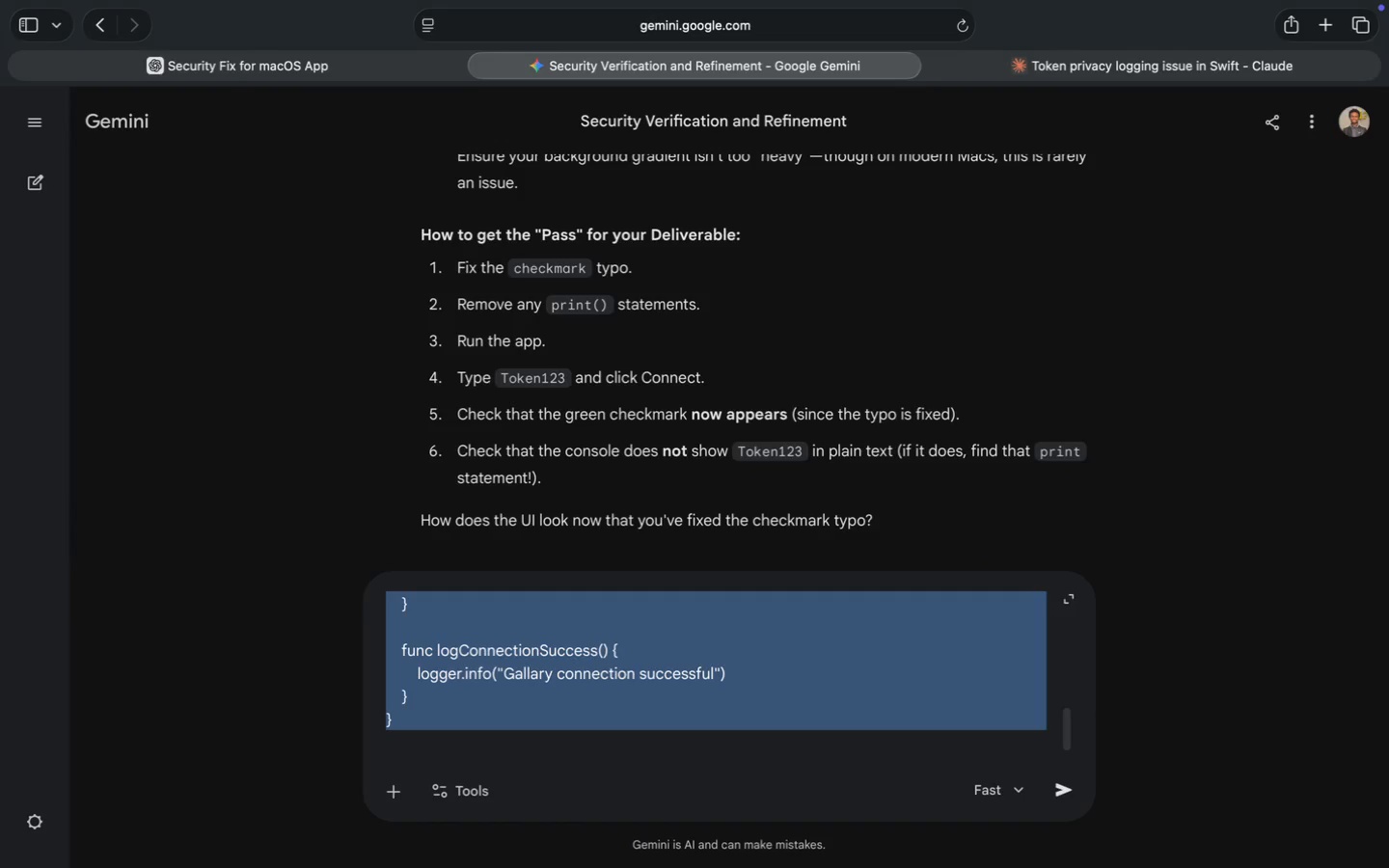 
key(Enter)
 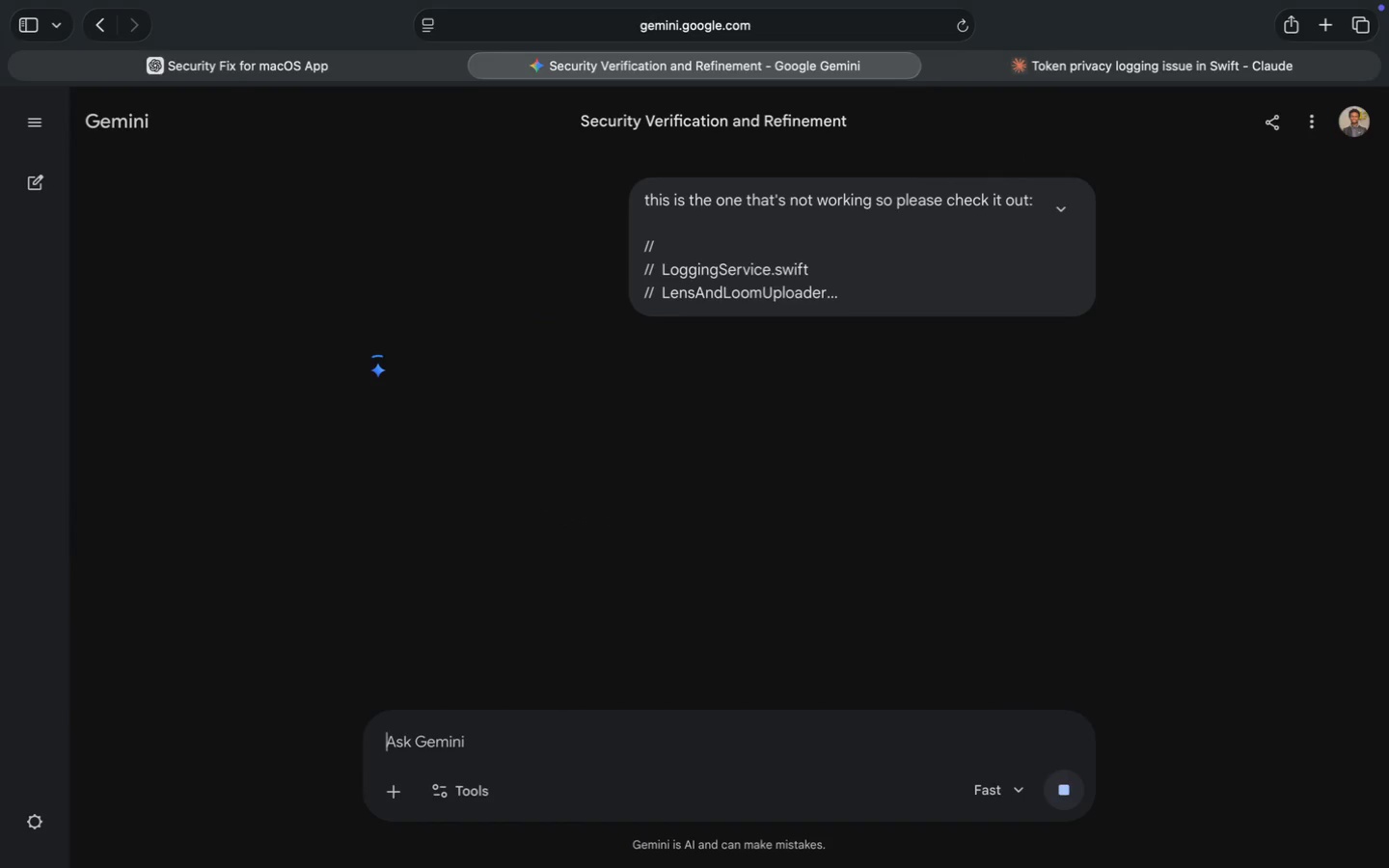 
scroll: coordinate [749, 493], scroll_direction: down, amount: 16.0
 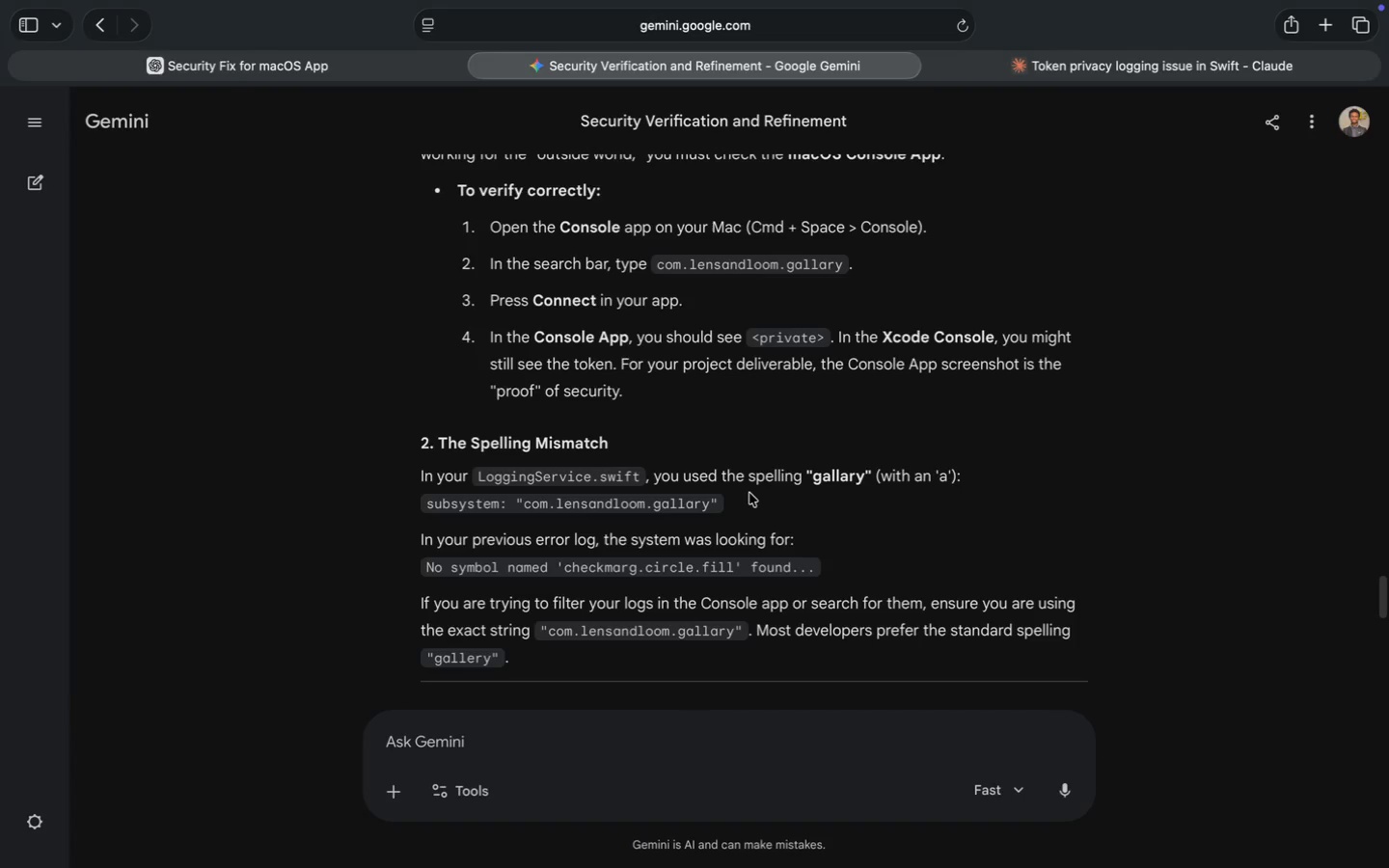 
wait(16.31)
 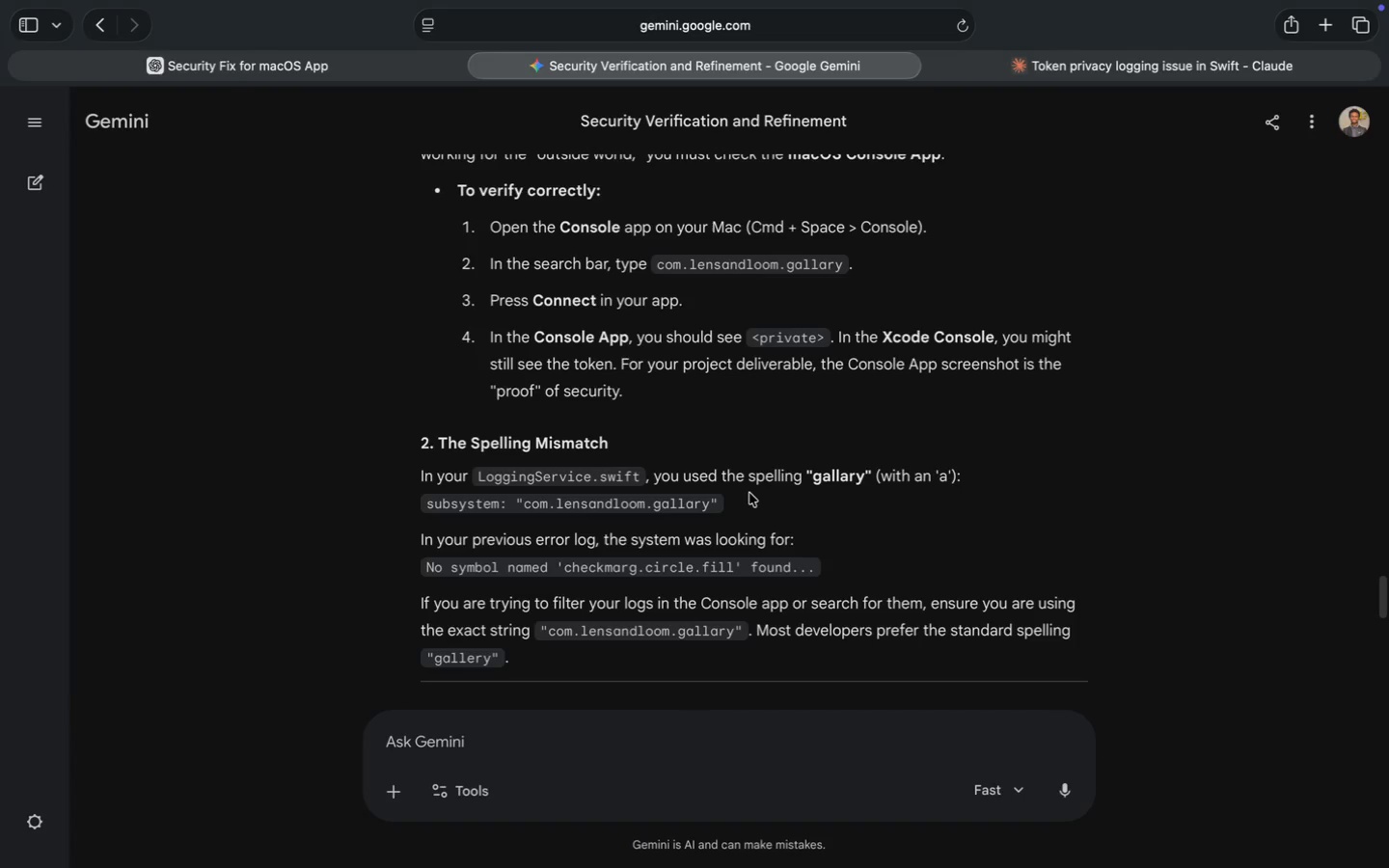 
scroll: coordinate [749, 493], scroll_direction: down, amount: 4.0
 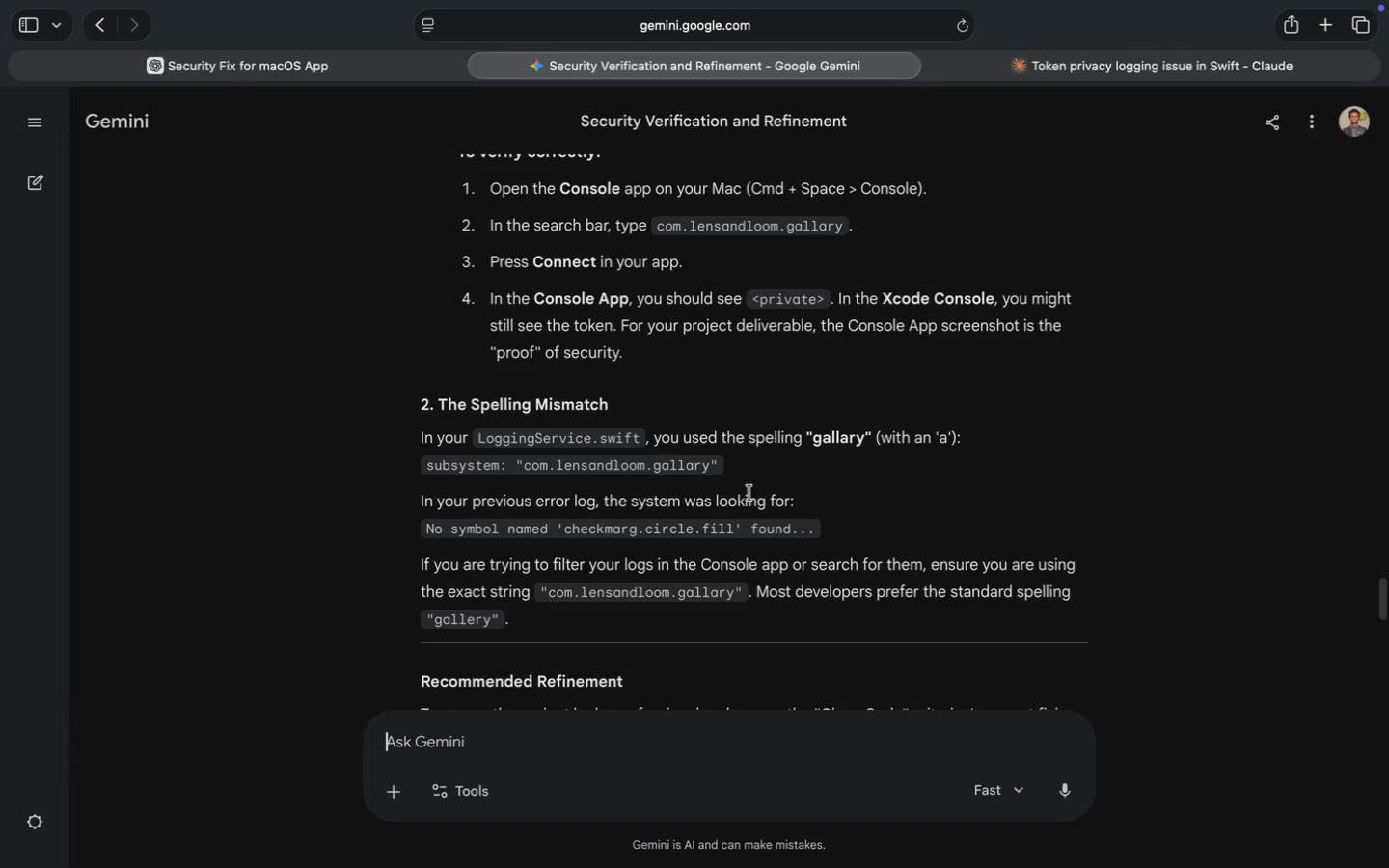 
wait(29.71)
 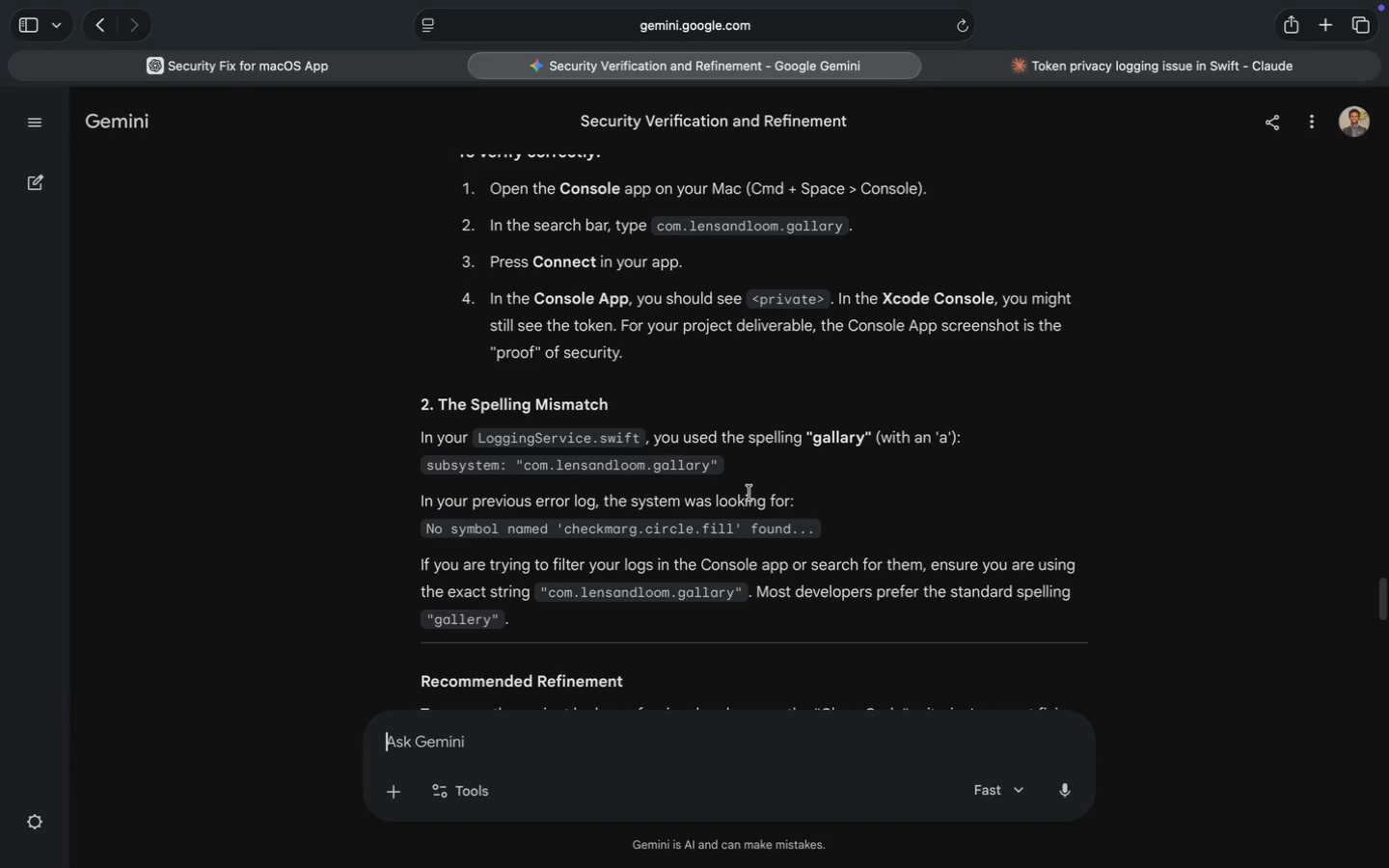 
scroll: coordinate [749, 492], scroll_direction: down, amount: 24.0